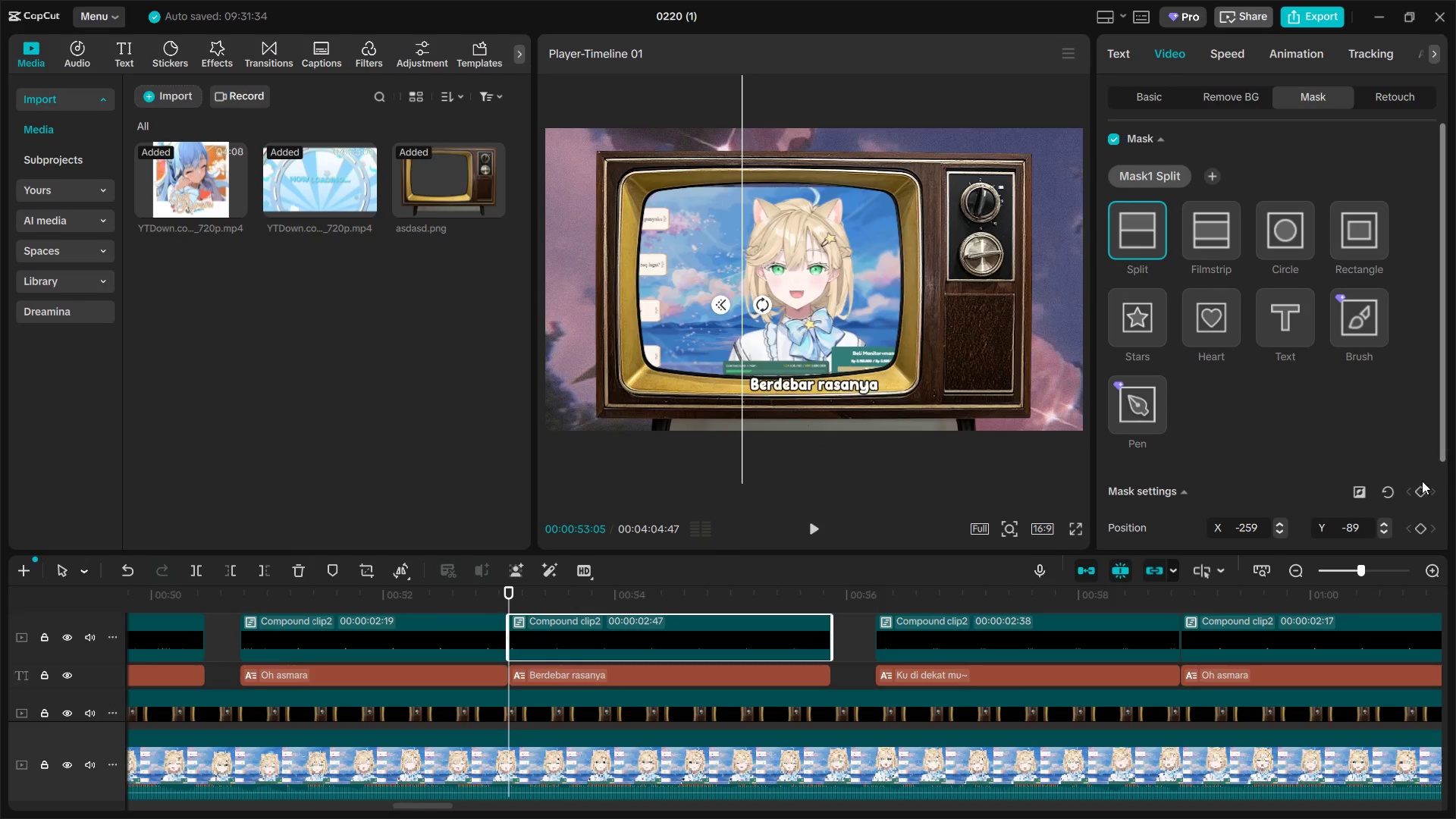 
left_click([1423, 491])
 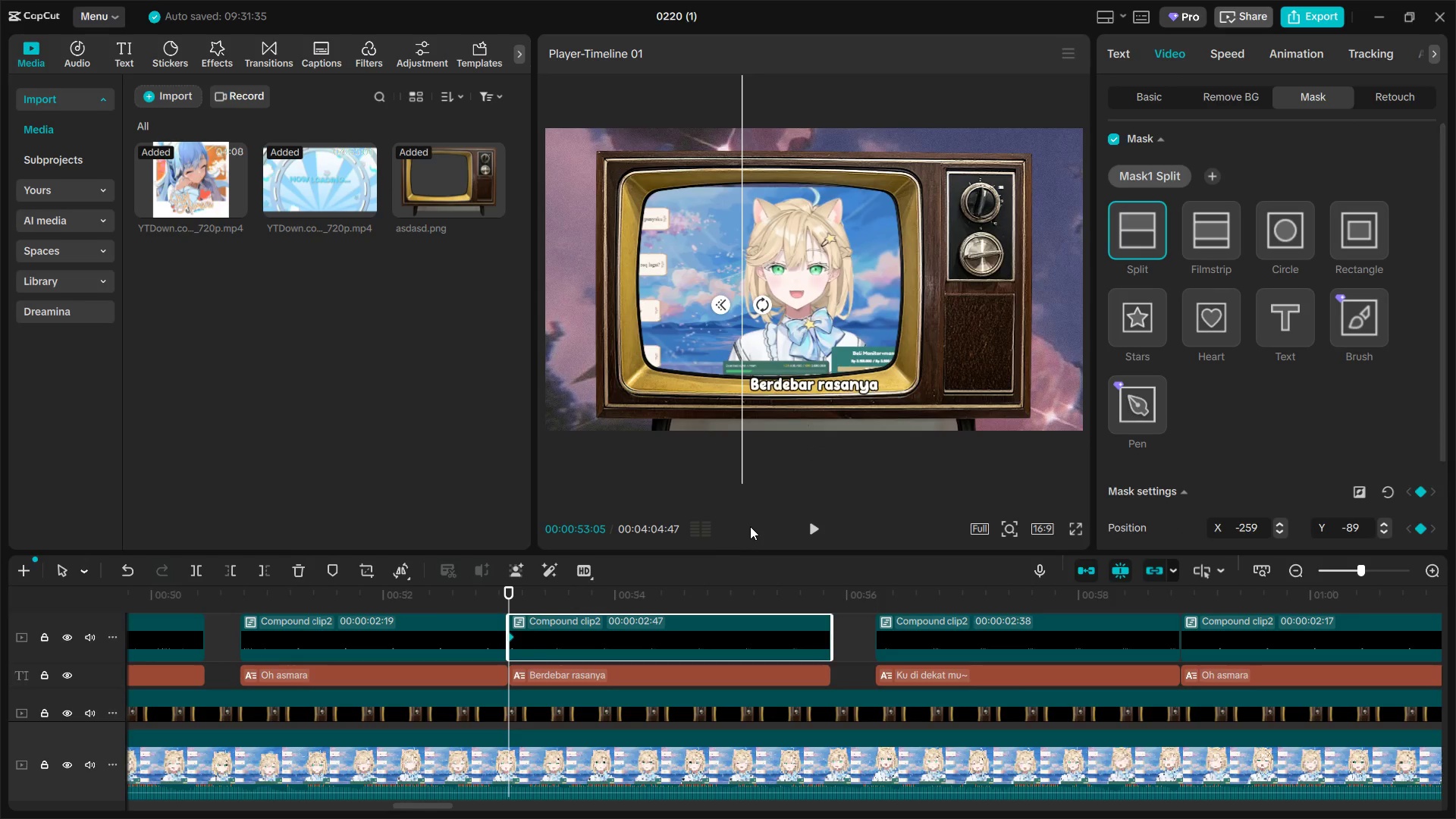 
key(Space)
 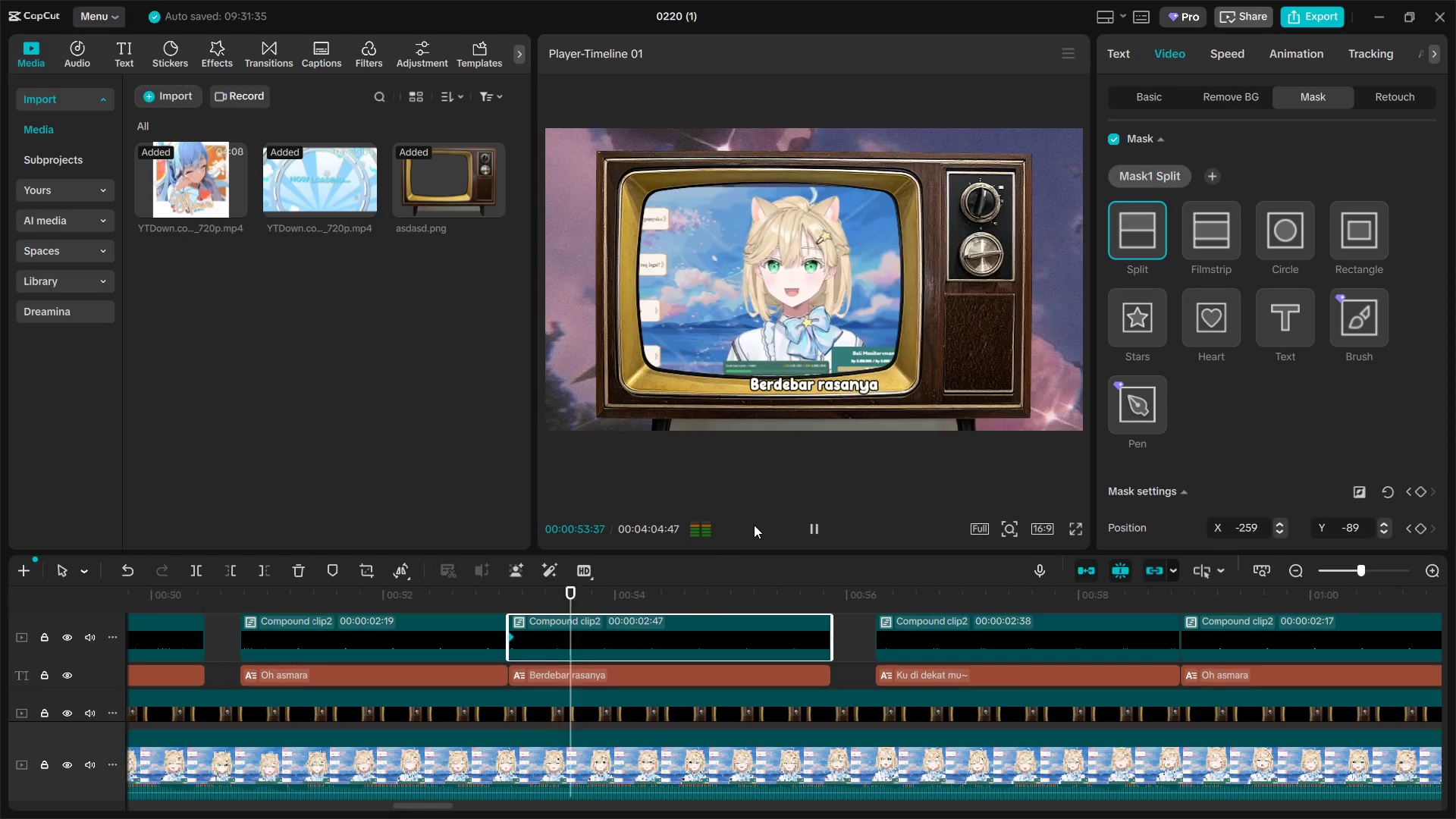 
key(Space)
 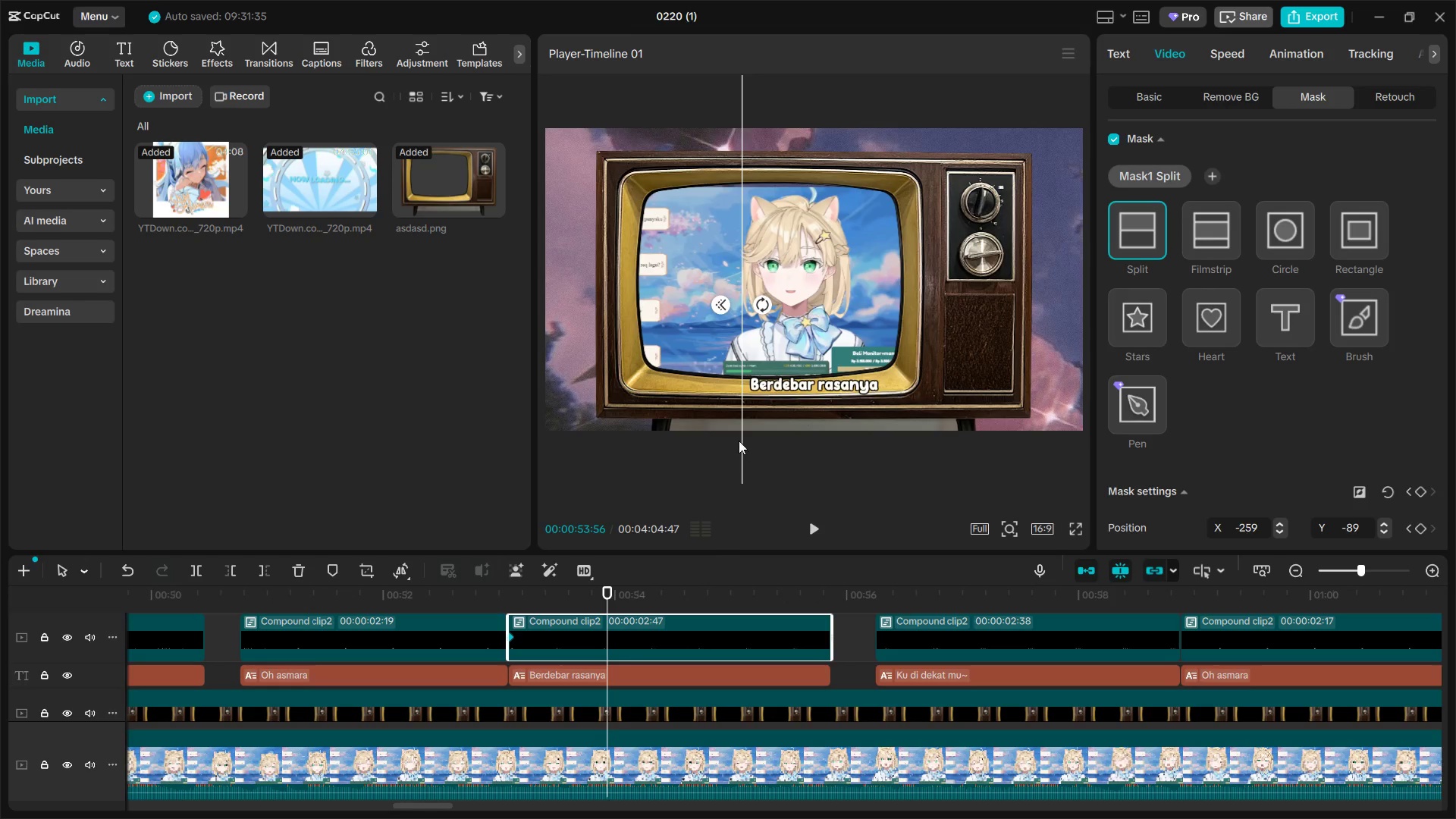 
left_click_drag(start_coordinate=[739, 441], to_coordinate=[808, 448])
 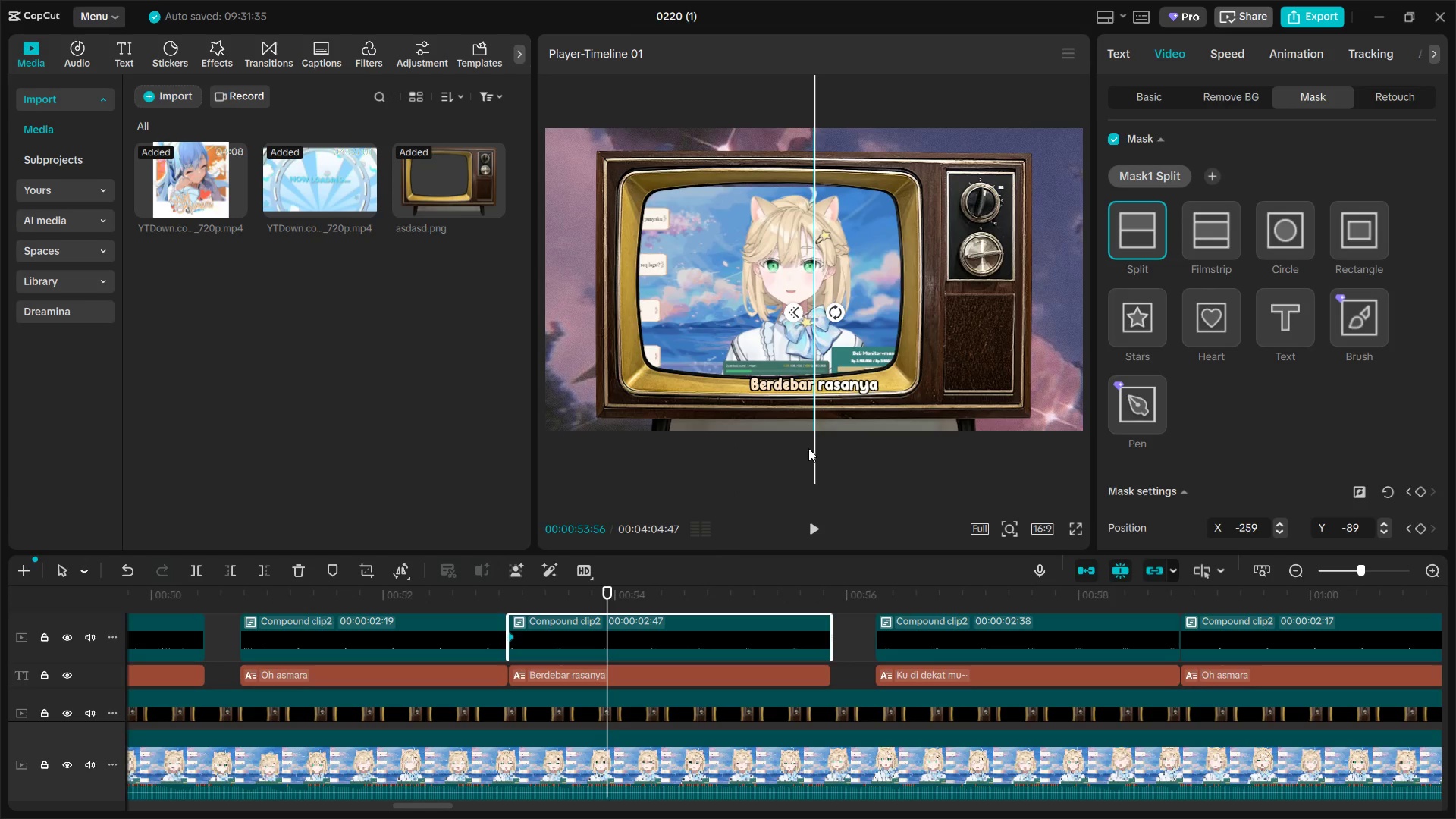 
key(Space)
 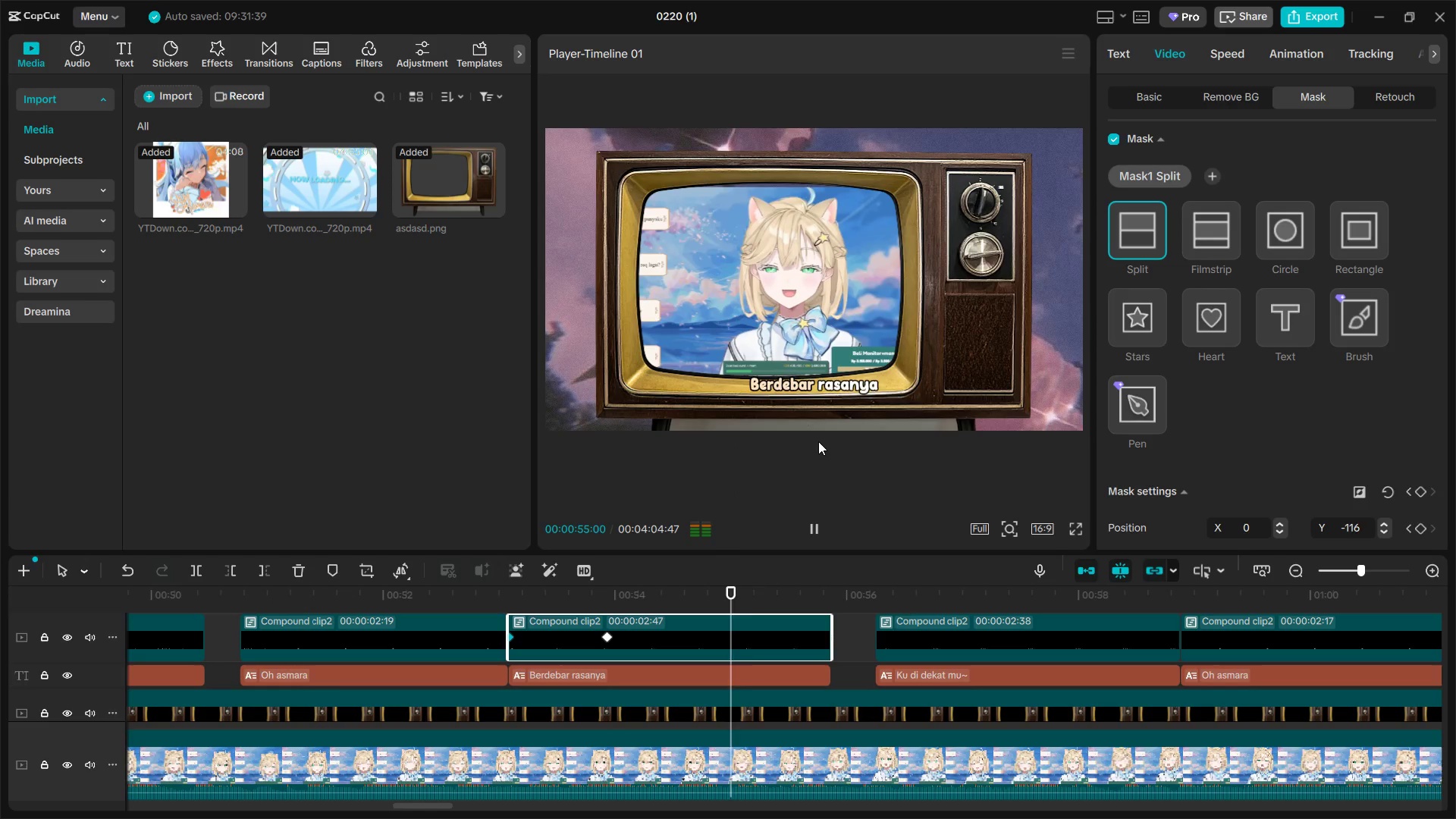 
key(Space)
 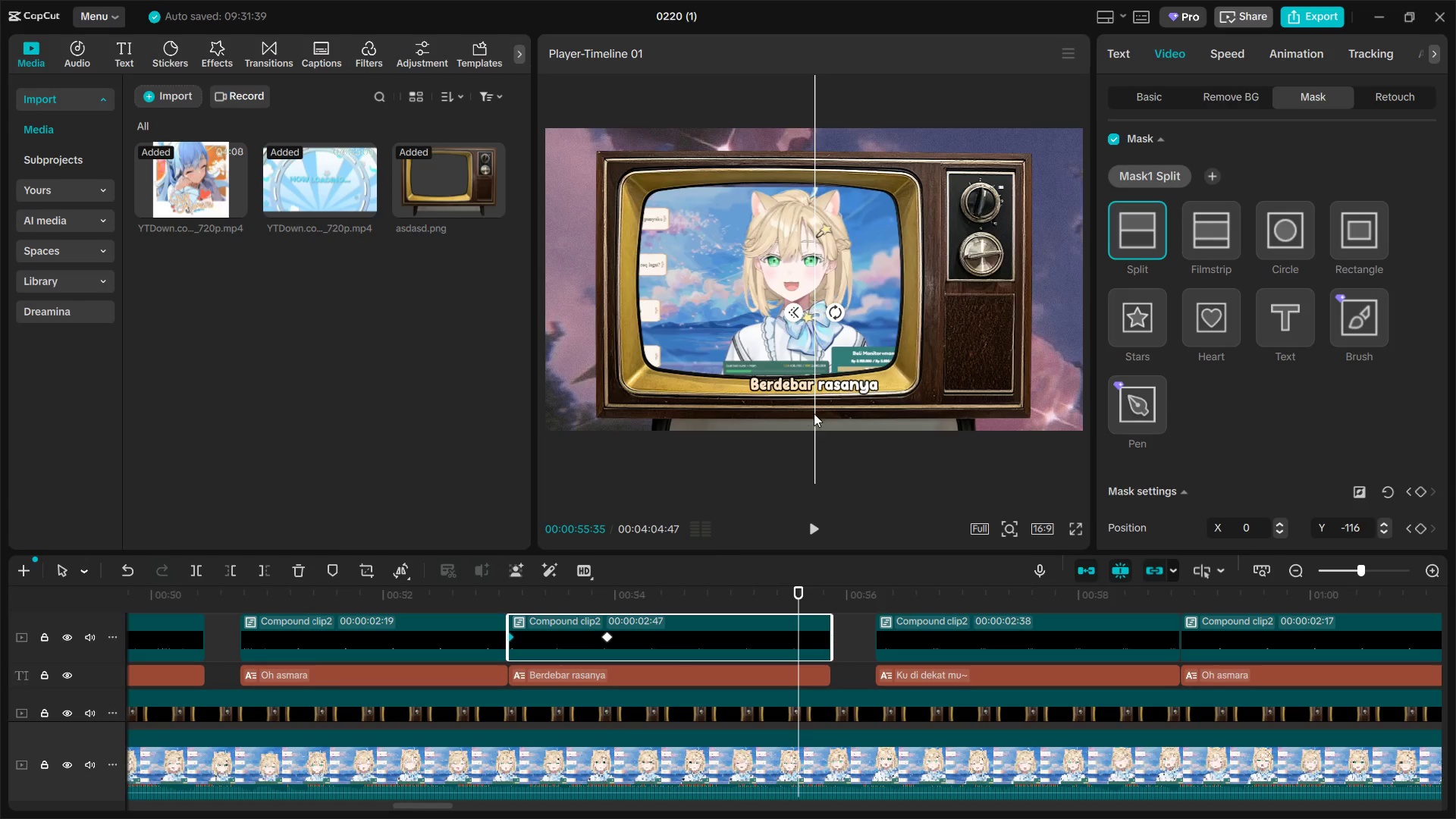 
left_click_drag(start_coordinate=[813, 416], to_coordinate=[888, 422])
 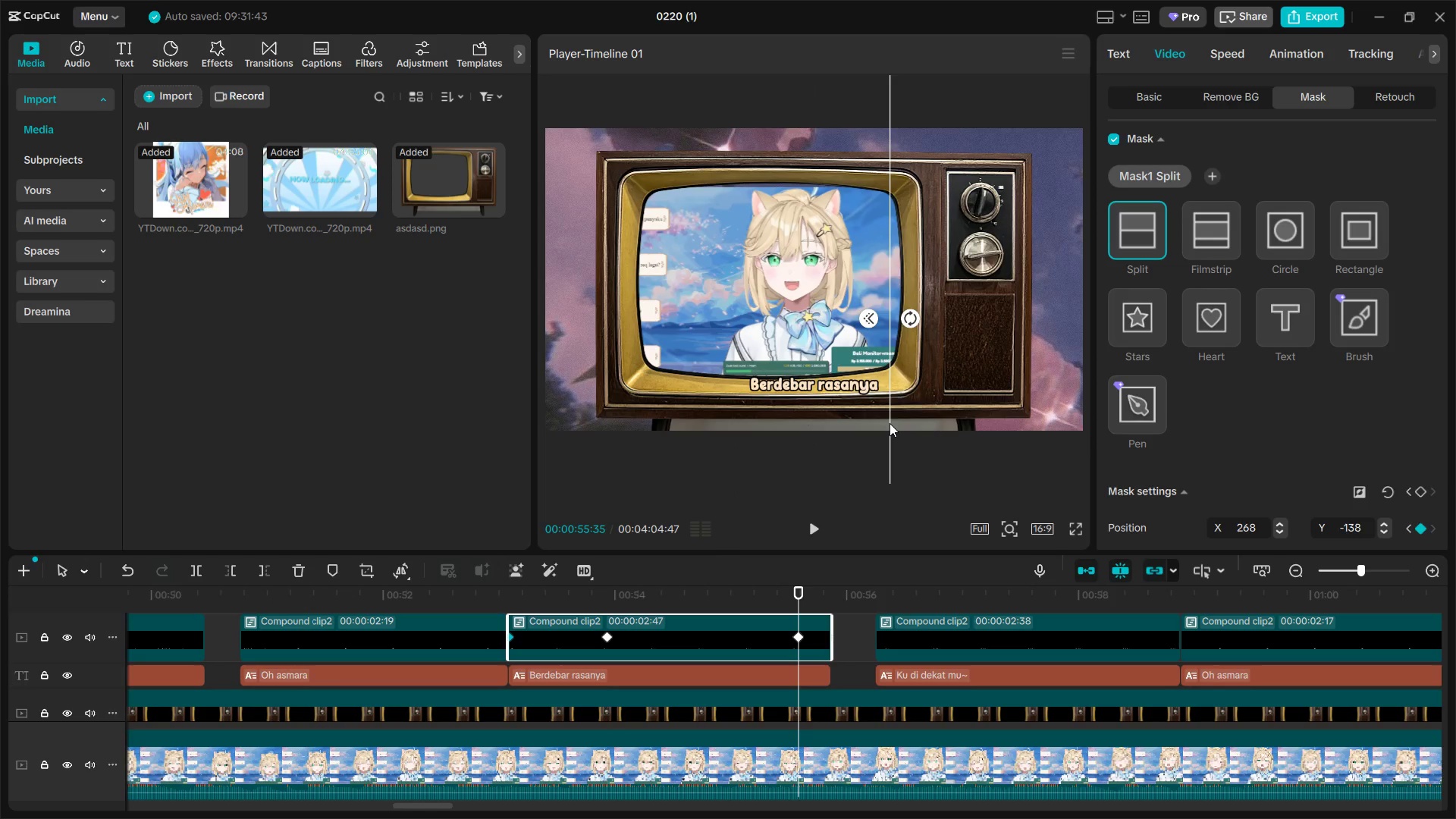 
key(Space)
 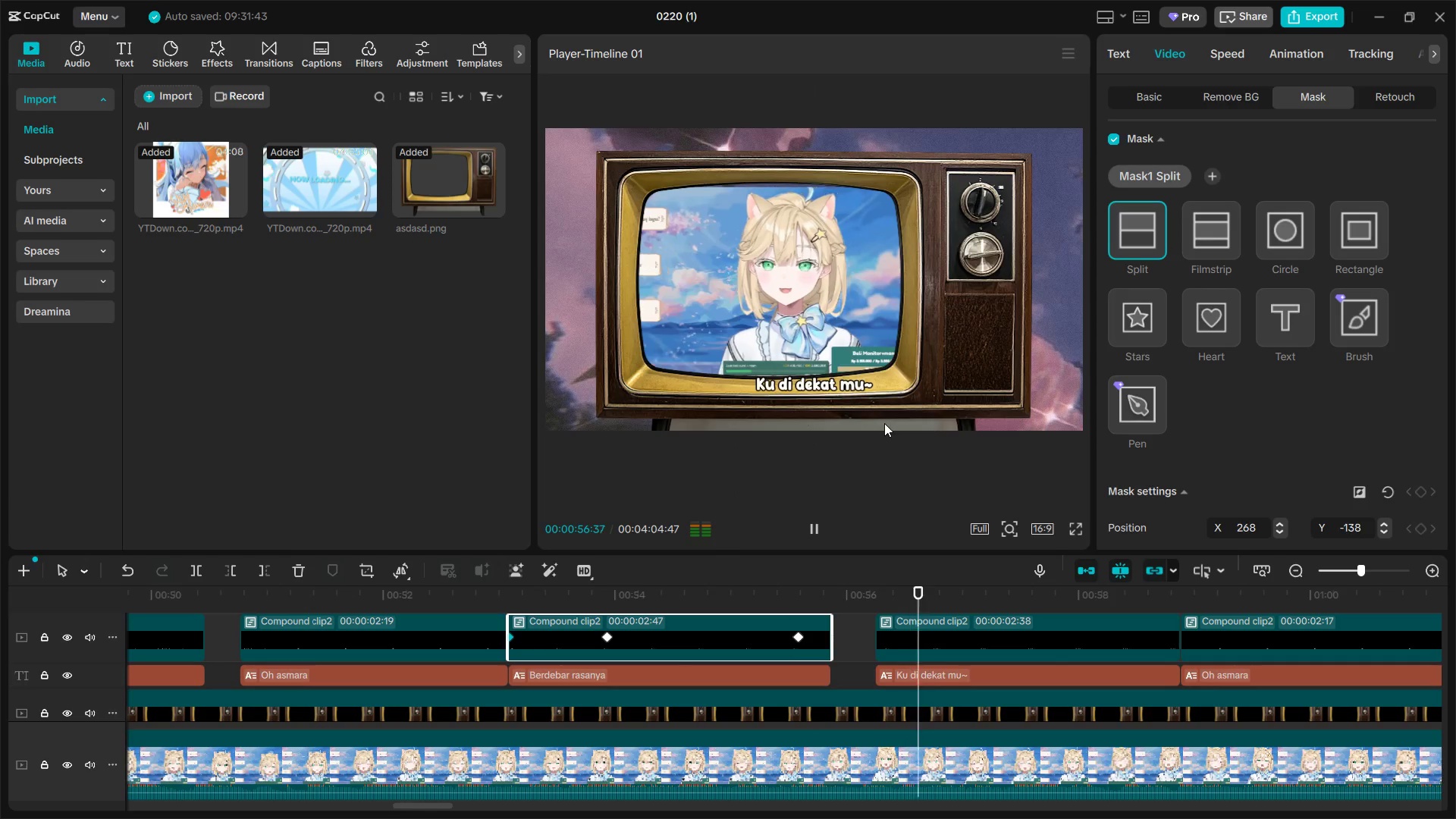 
key(Space)
 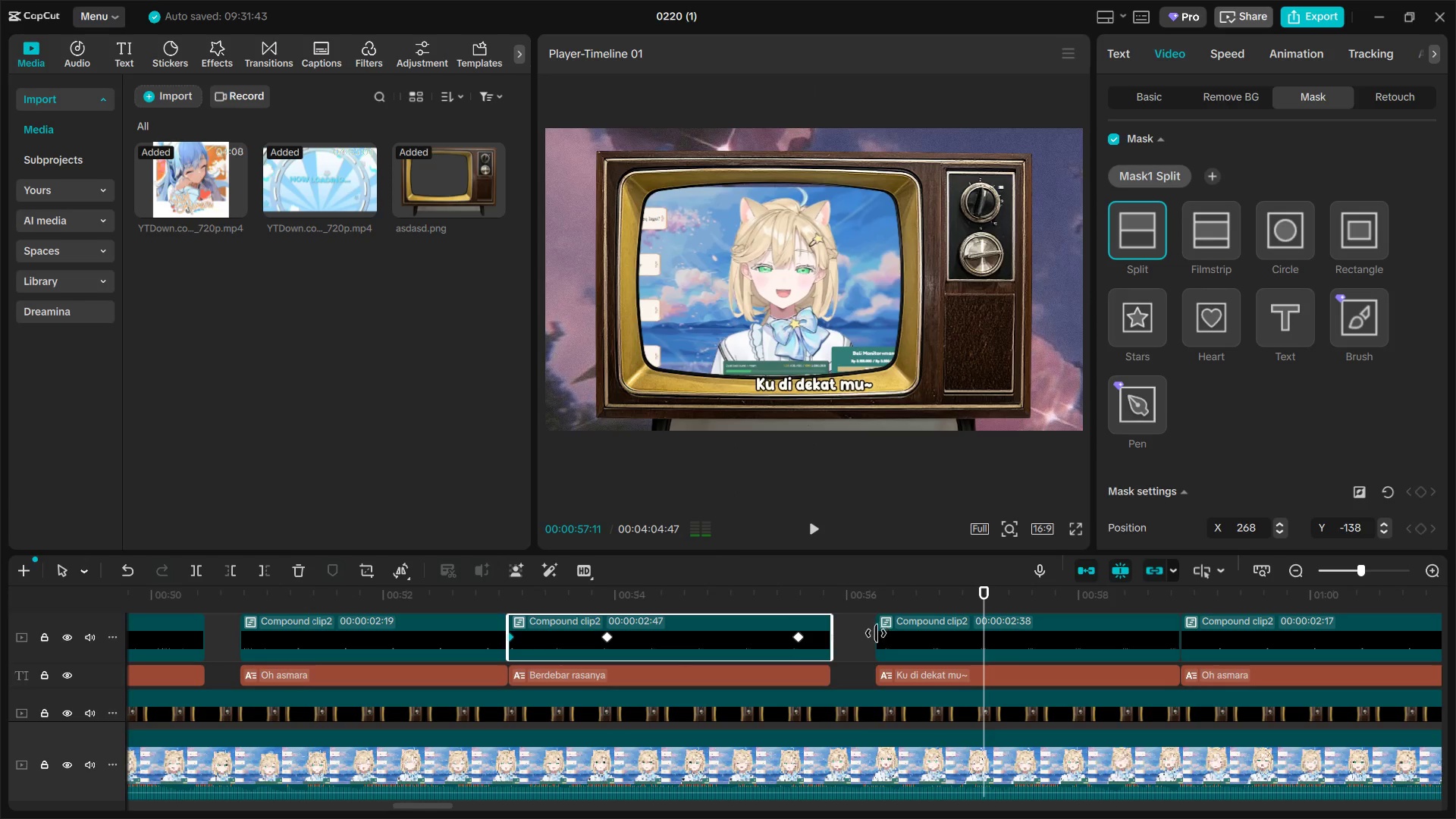 
left_click_drag(start_coordinate=[873, 638], to_coordinate=[891, 676])
 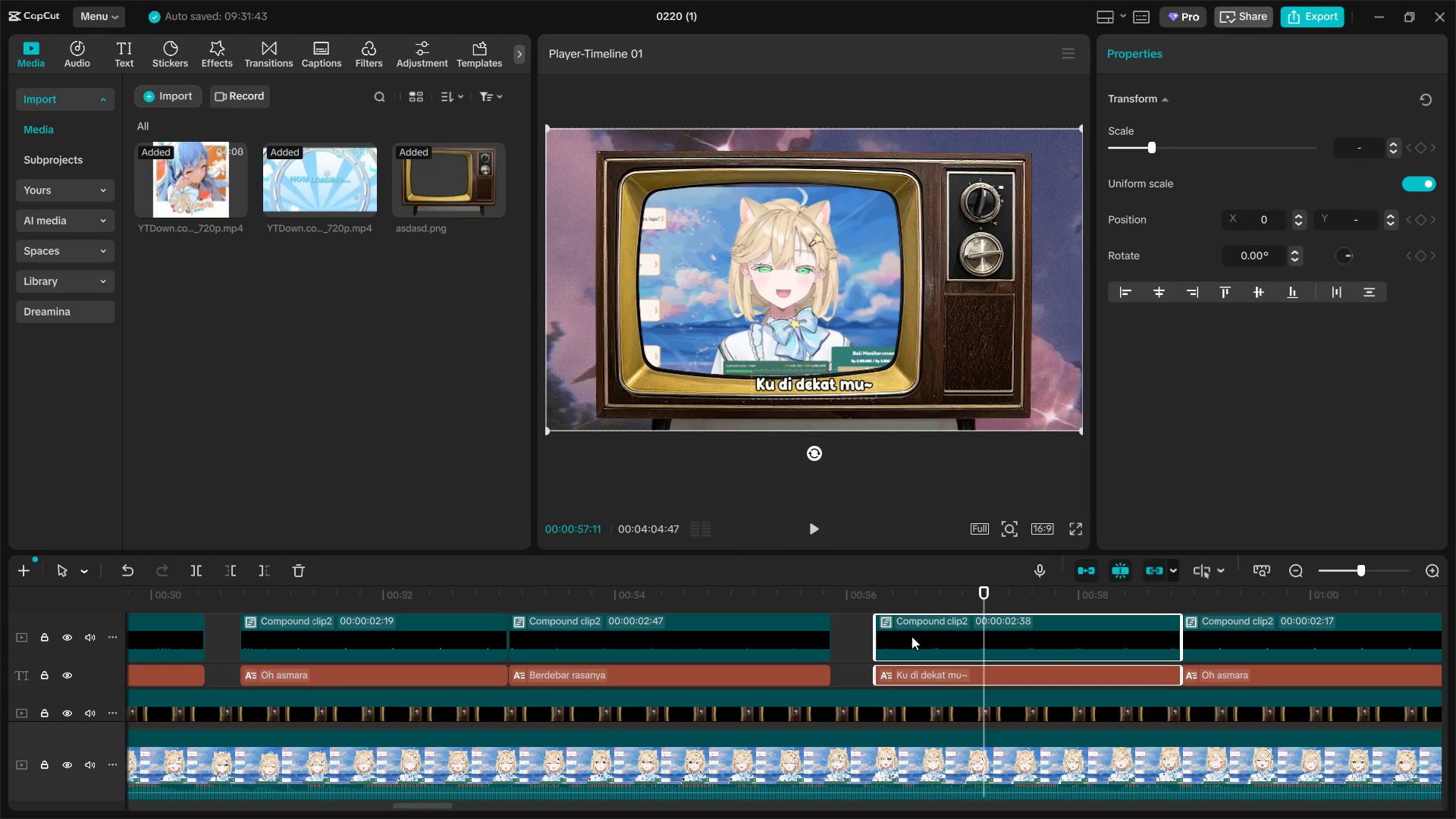 
left_click_drag(start_coordinate=[912, 636], to_coordinate=[883, 639])
 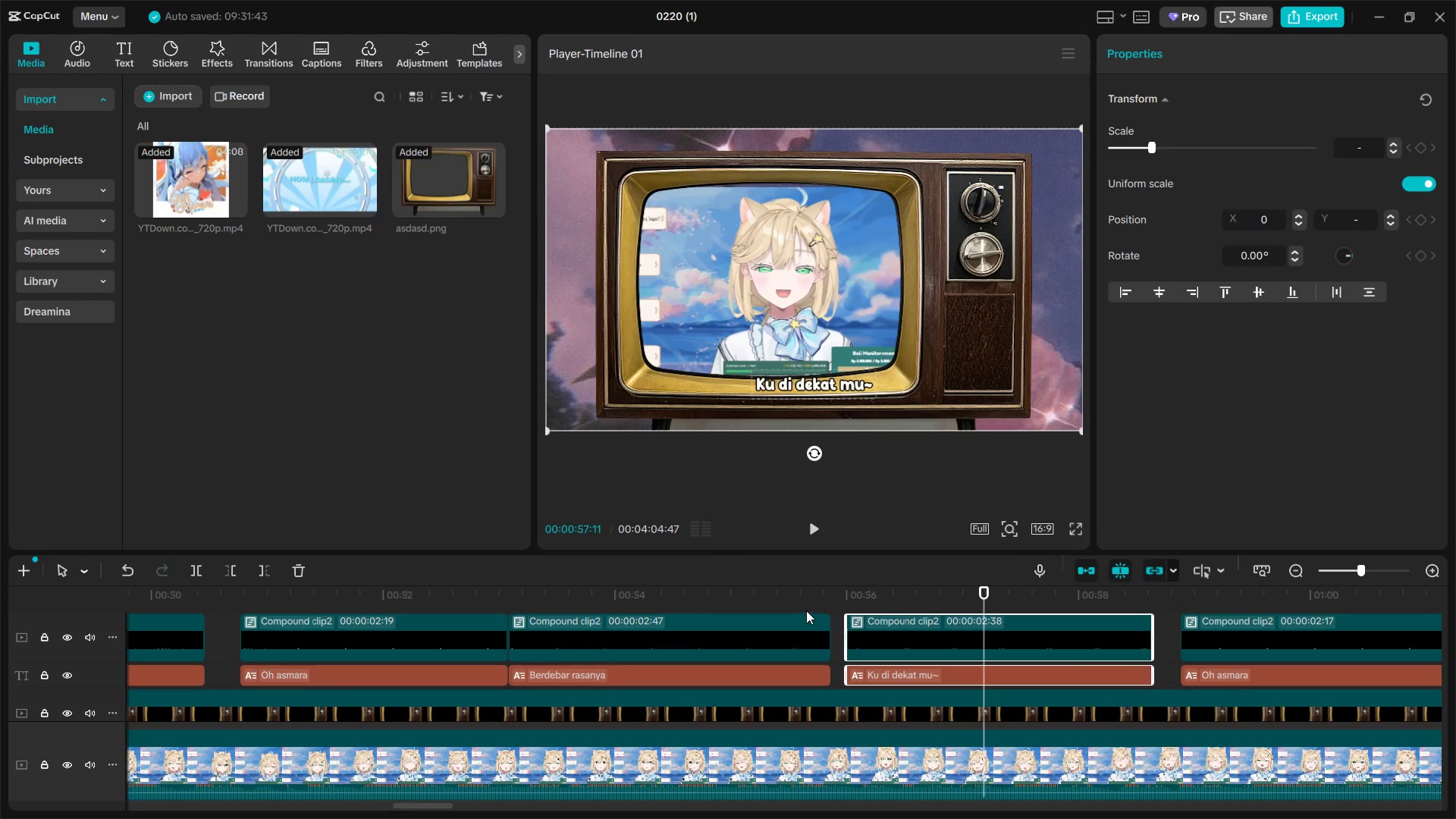 
left_click([803, 605])
 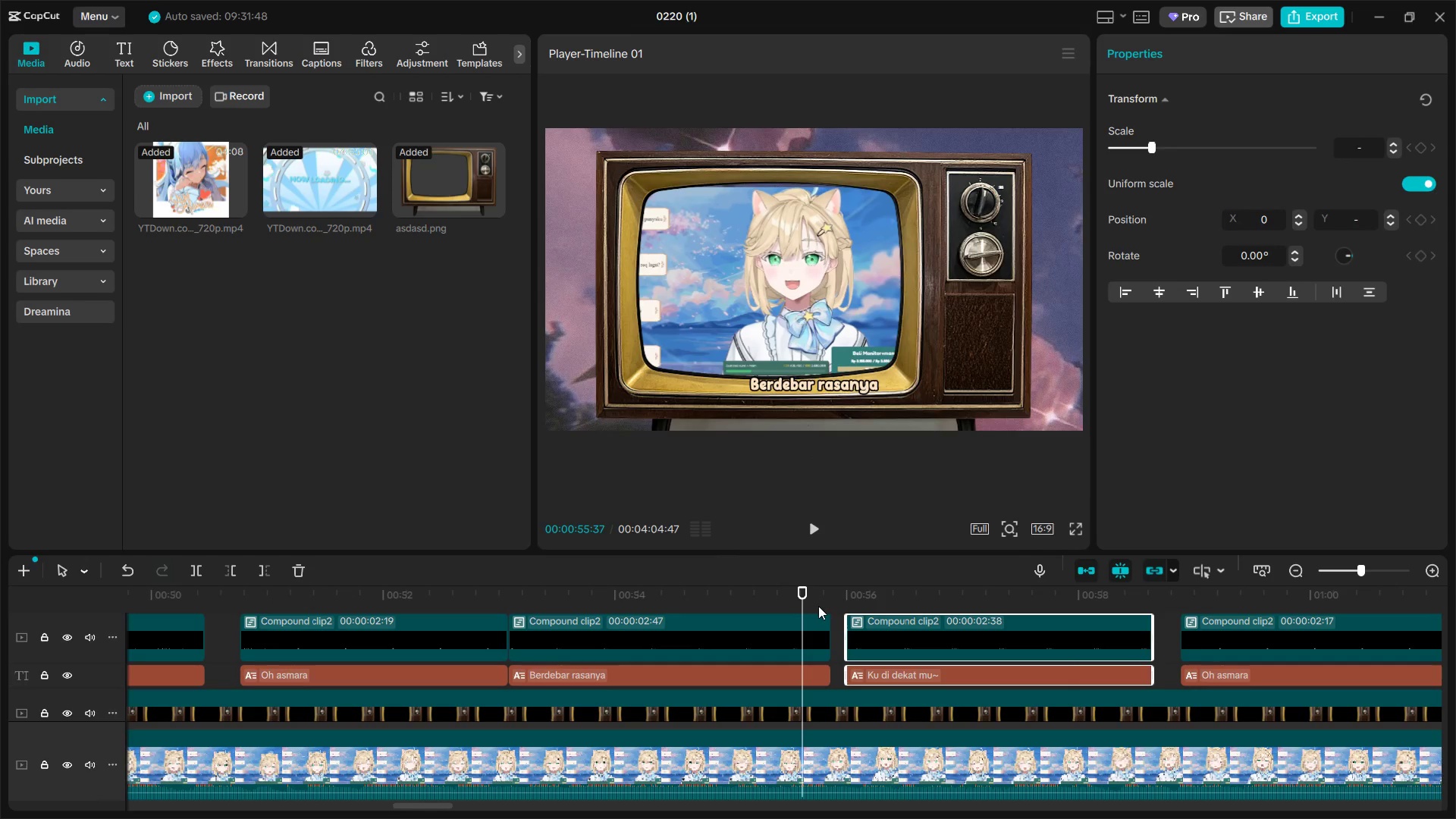 
key(Space)
 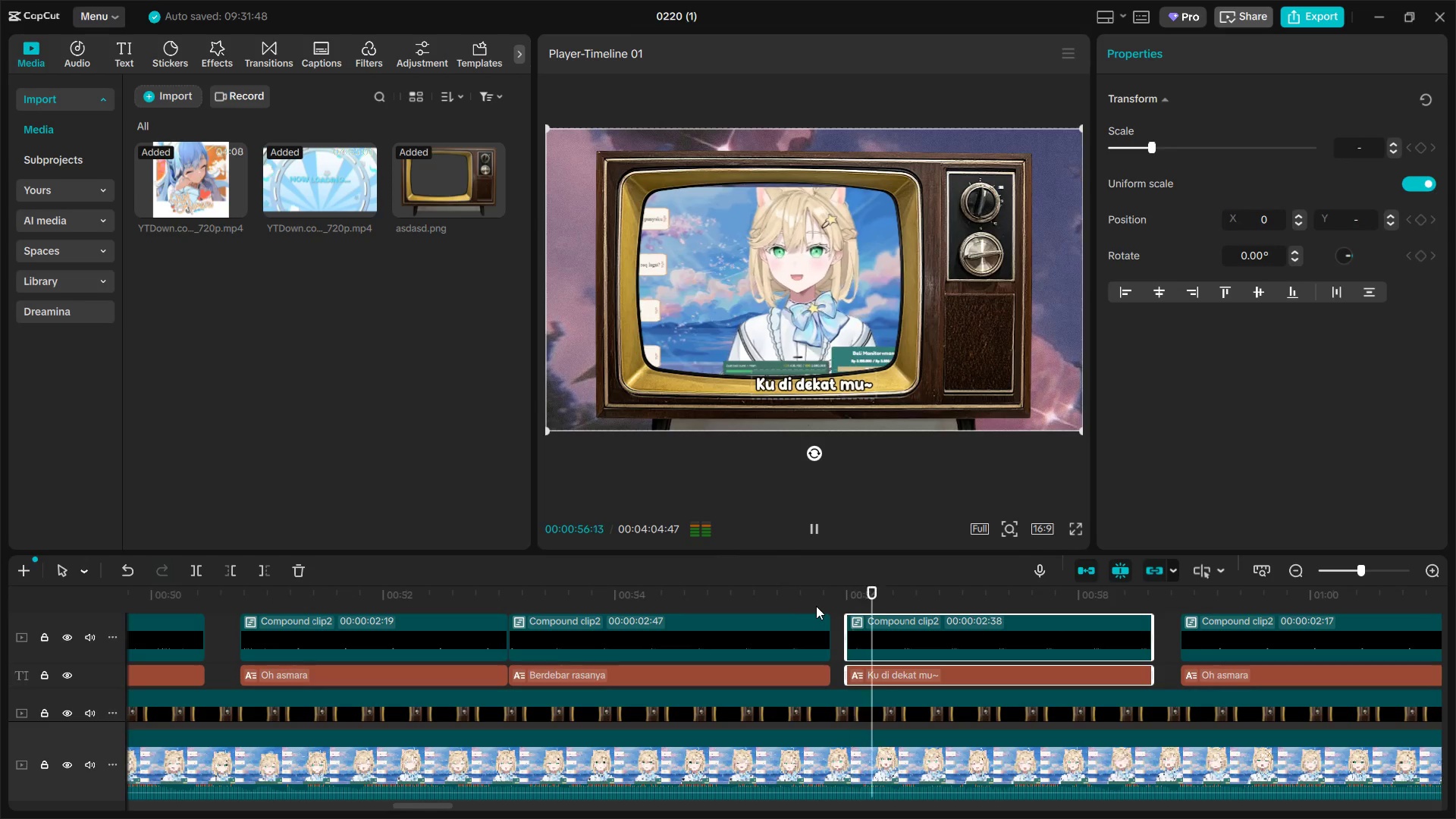 
key(Space)
 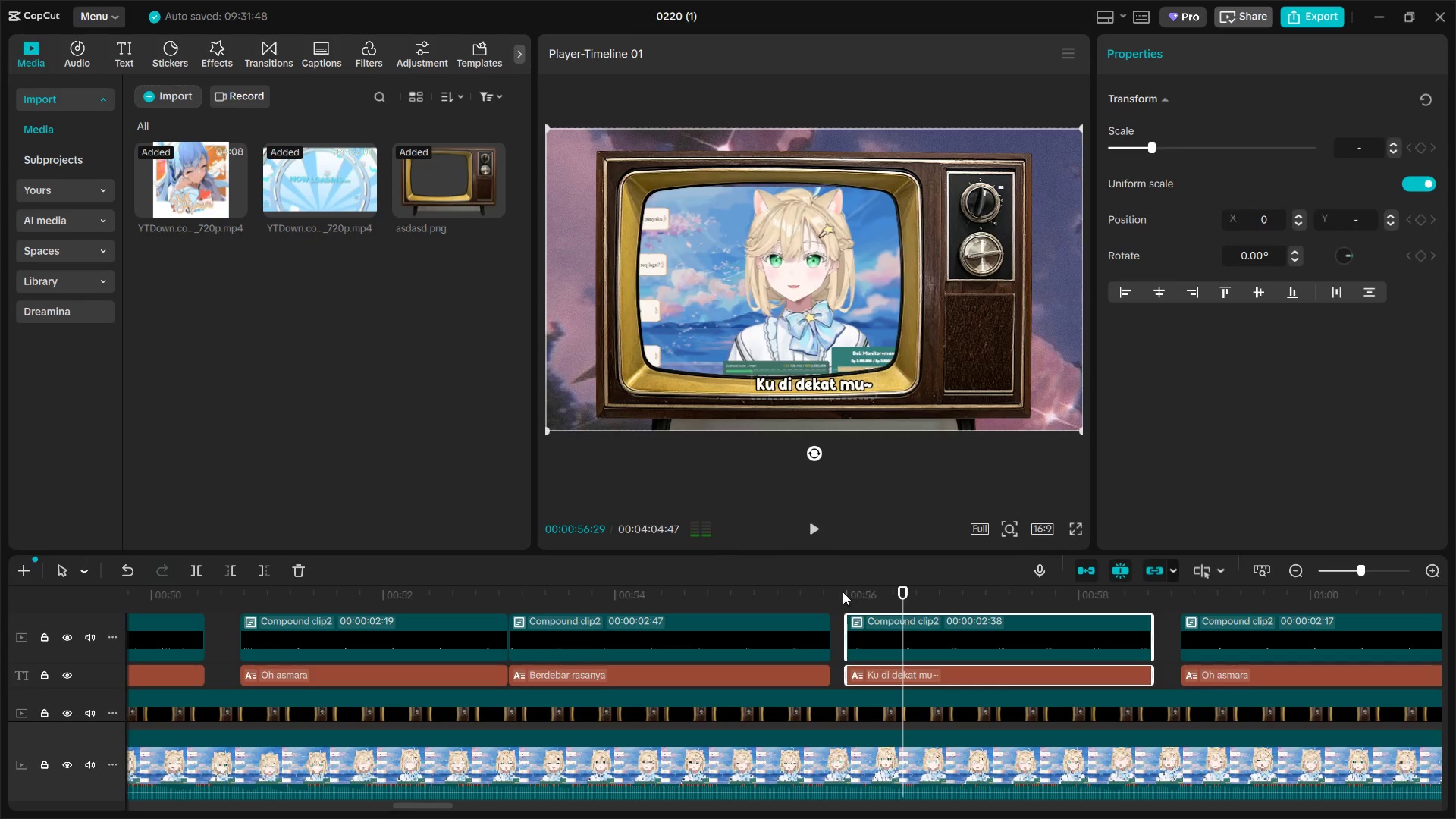 
left_click([849, 588])
 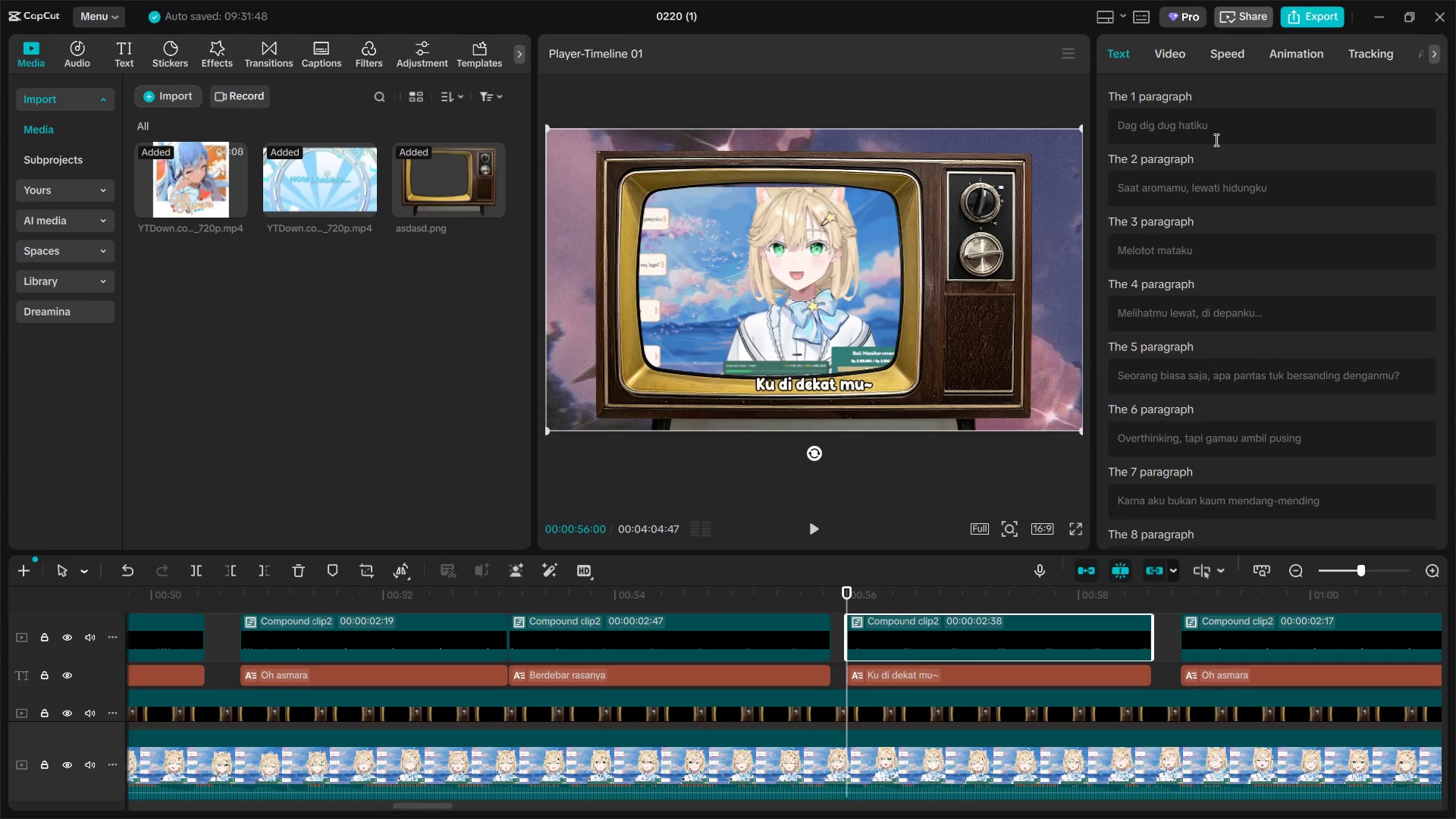 
left_click([1171, 56])
 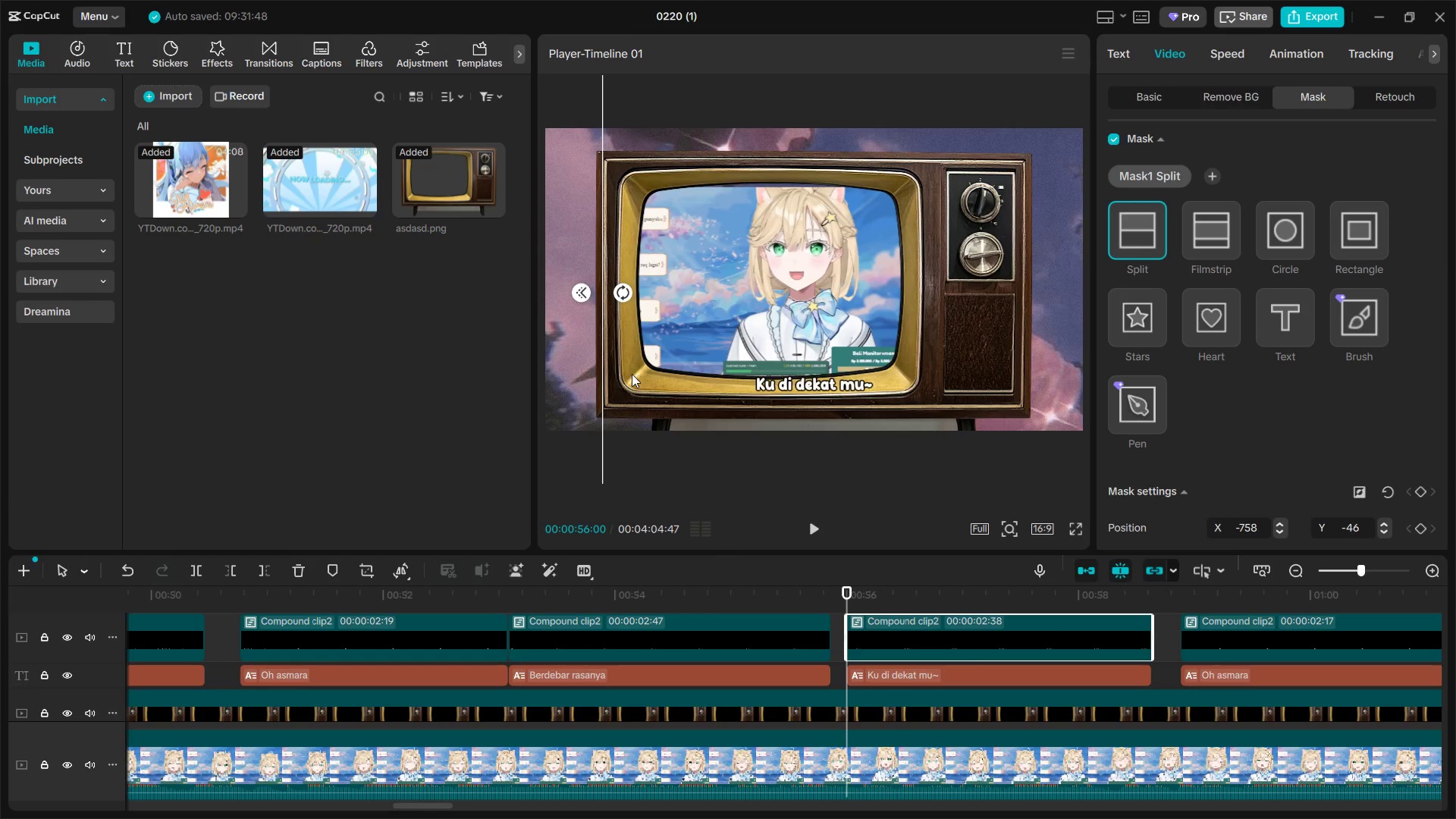 
left_click_drag(start_coordinate=[600, 372], to_coordinate=[745, 394])
 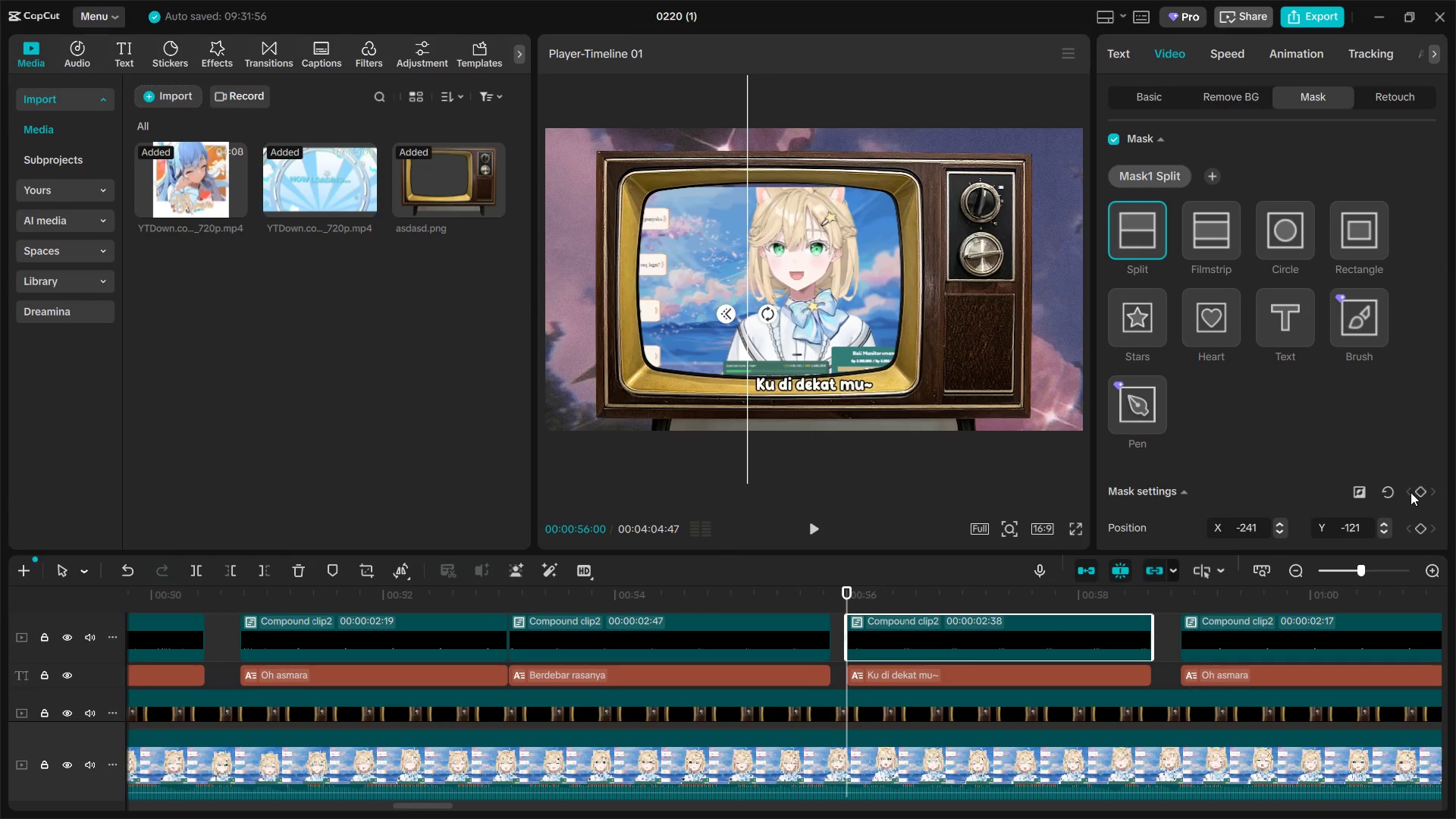 
left_click([1423, 492])
 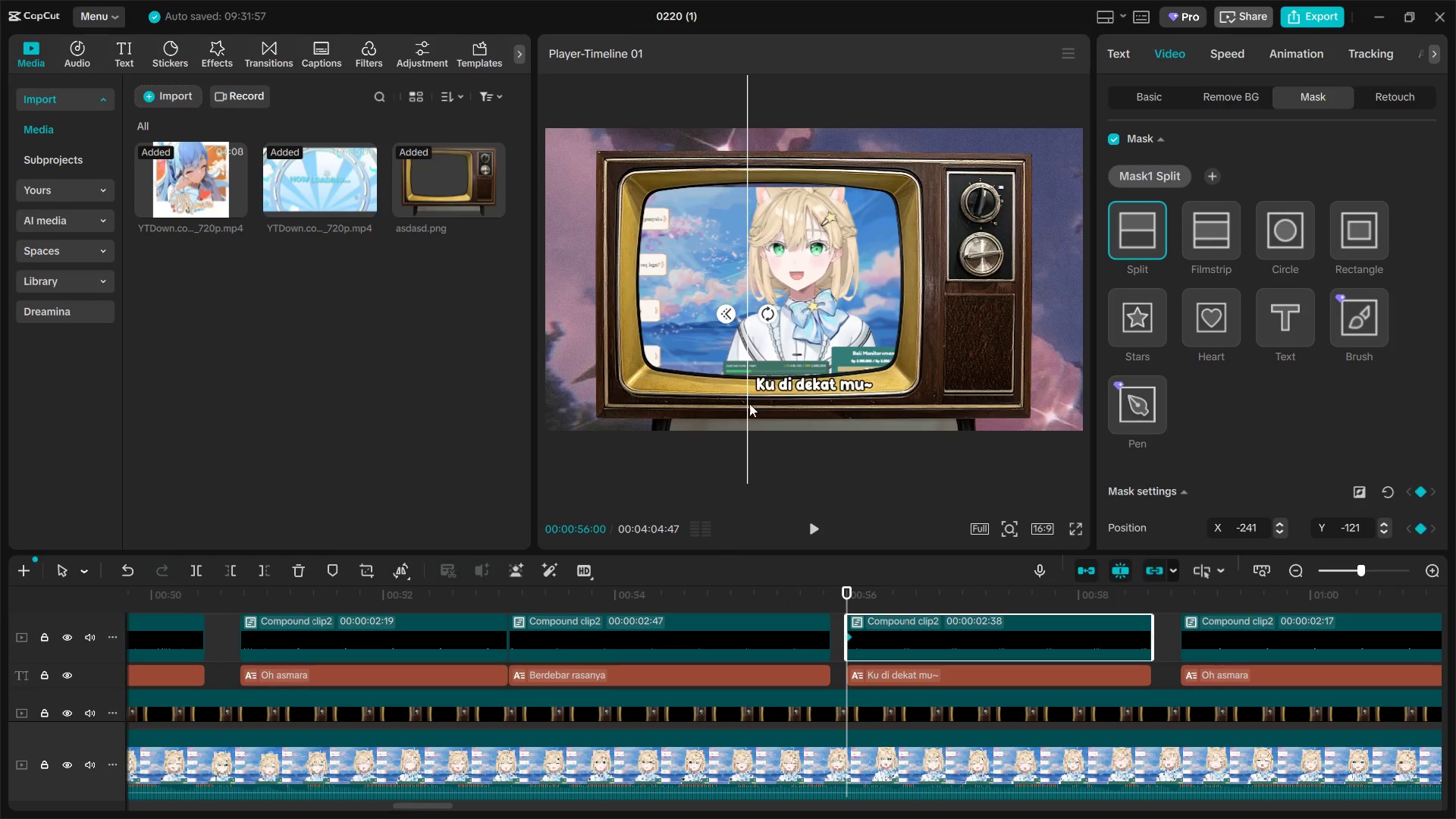 
left_click_drag(start_coordinate=[745, 408], to_coordinate=[749, 407])
 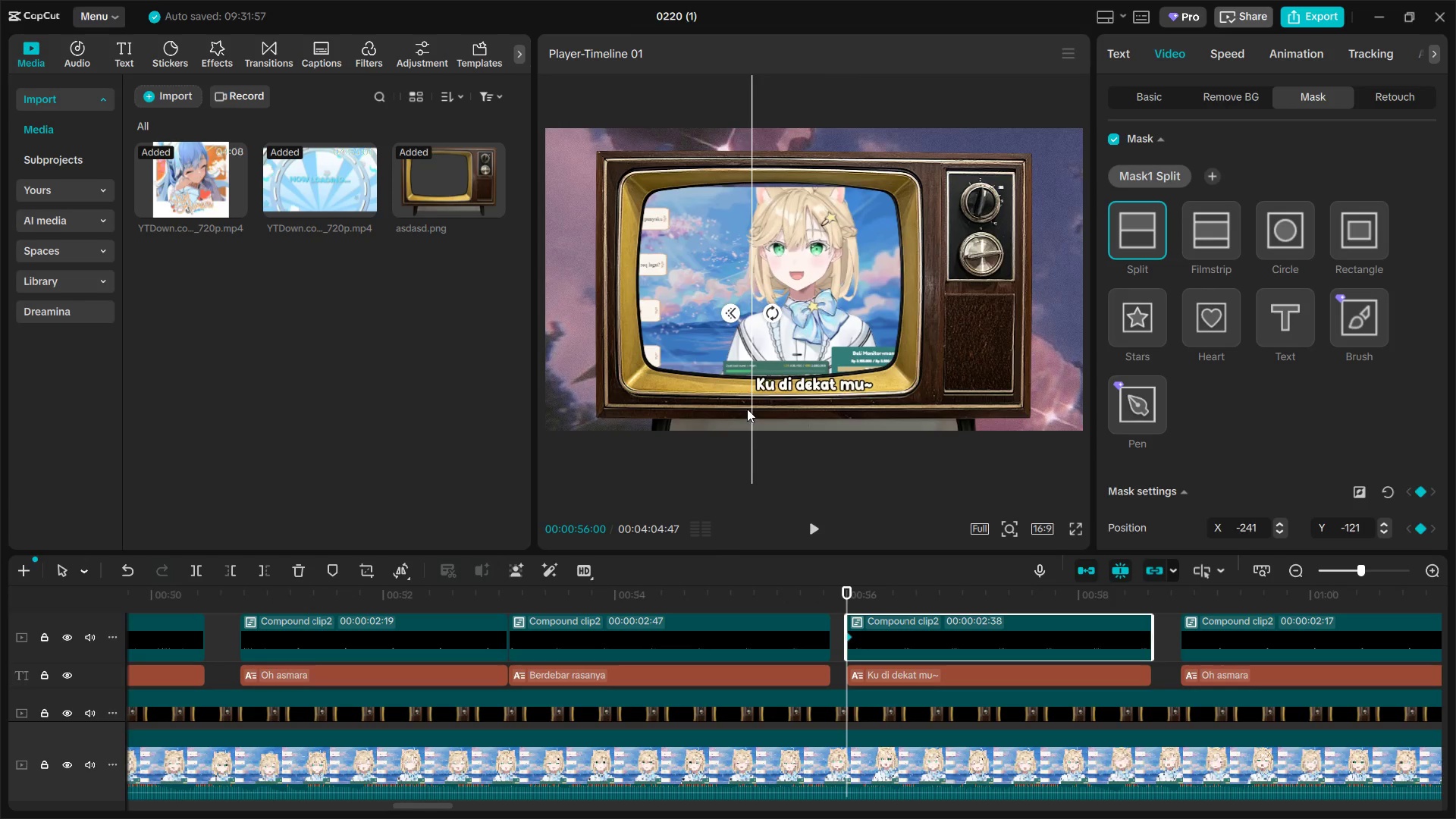 
key(Space)
 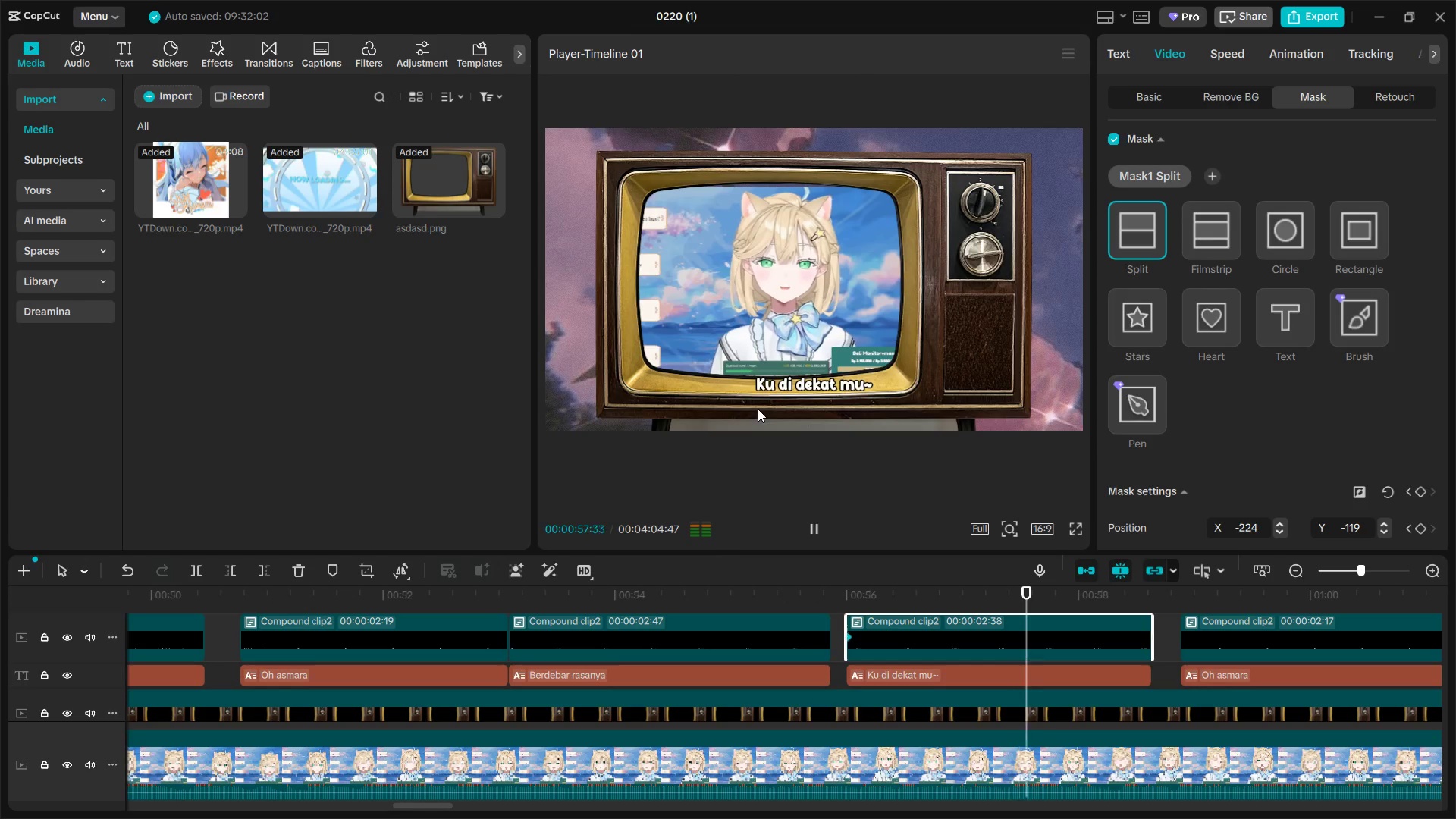 
key(Space)
 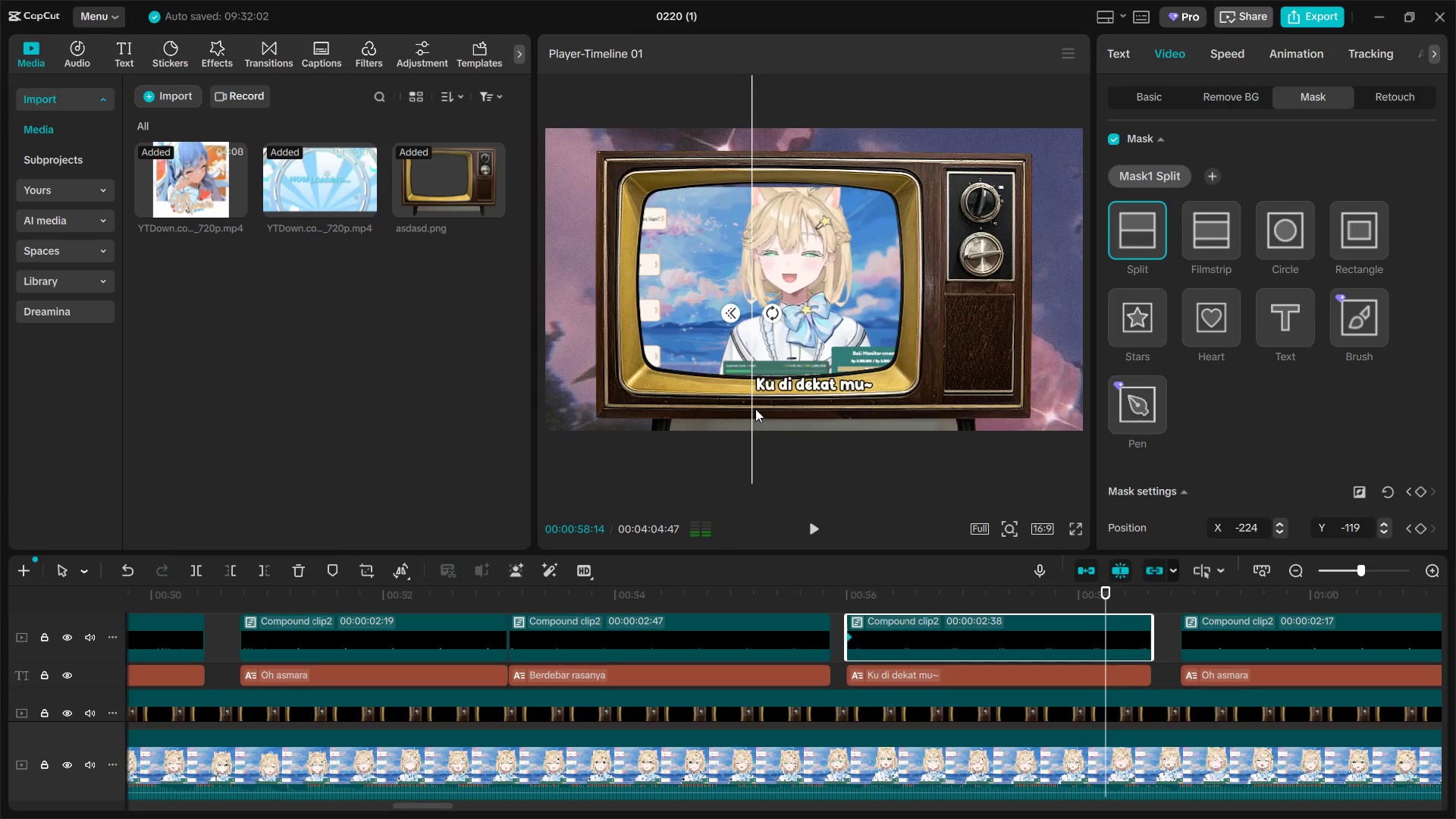 
left_click_drag(start_coordinate=[754, 409], to_coordinate=[883, 419])
 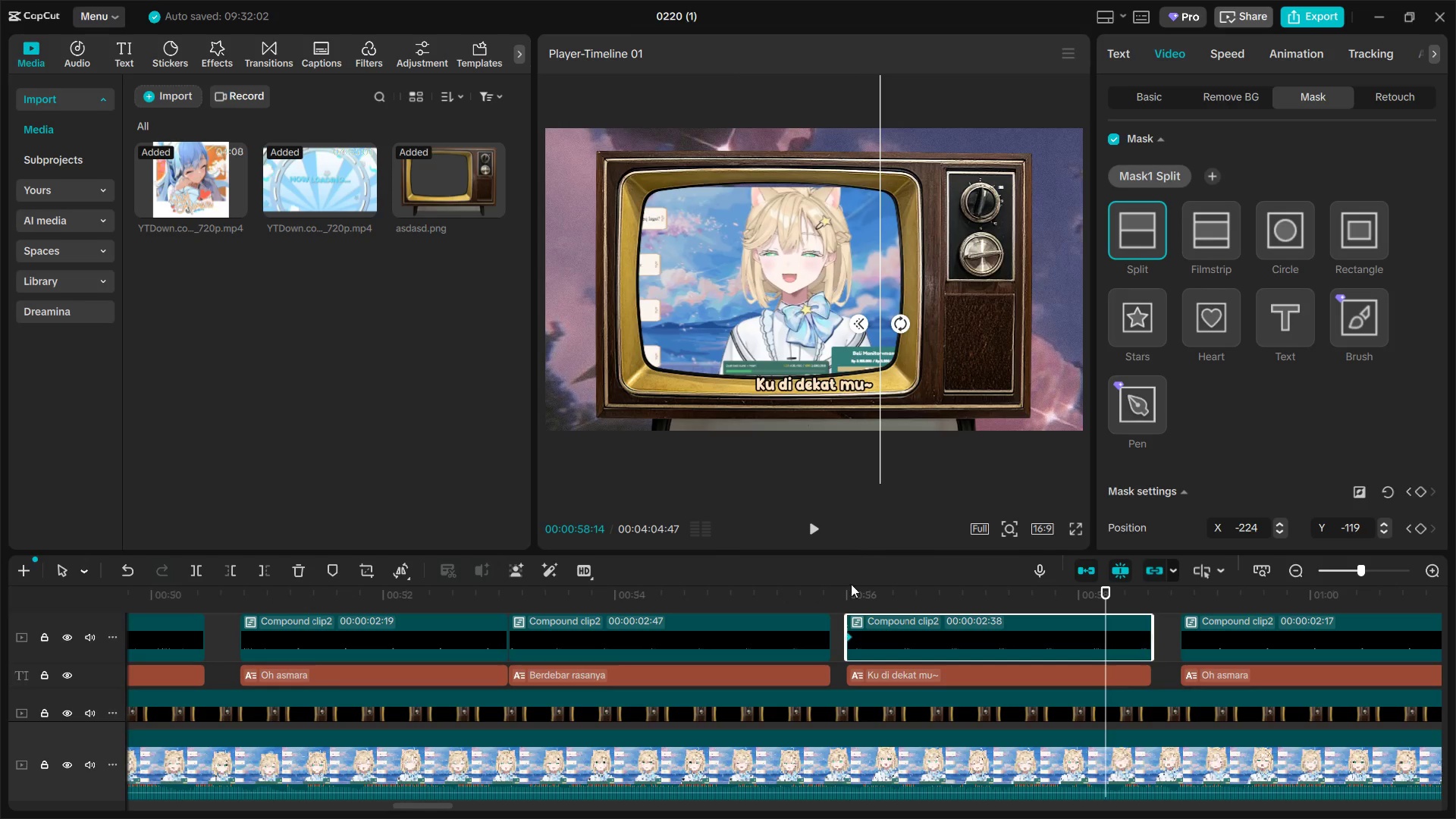 
left_click([848, 592])
 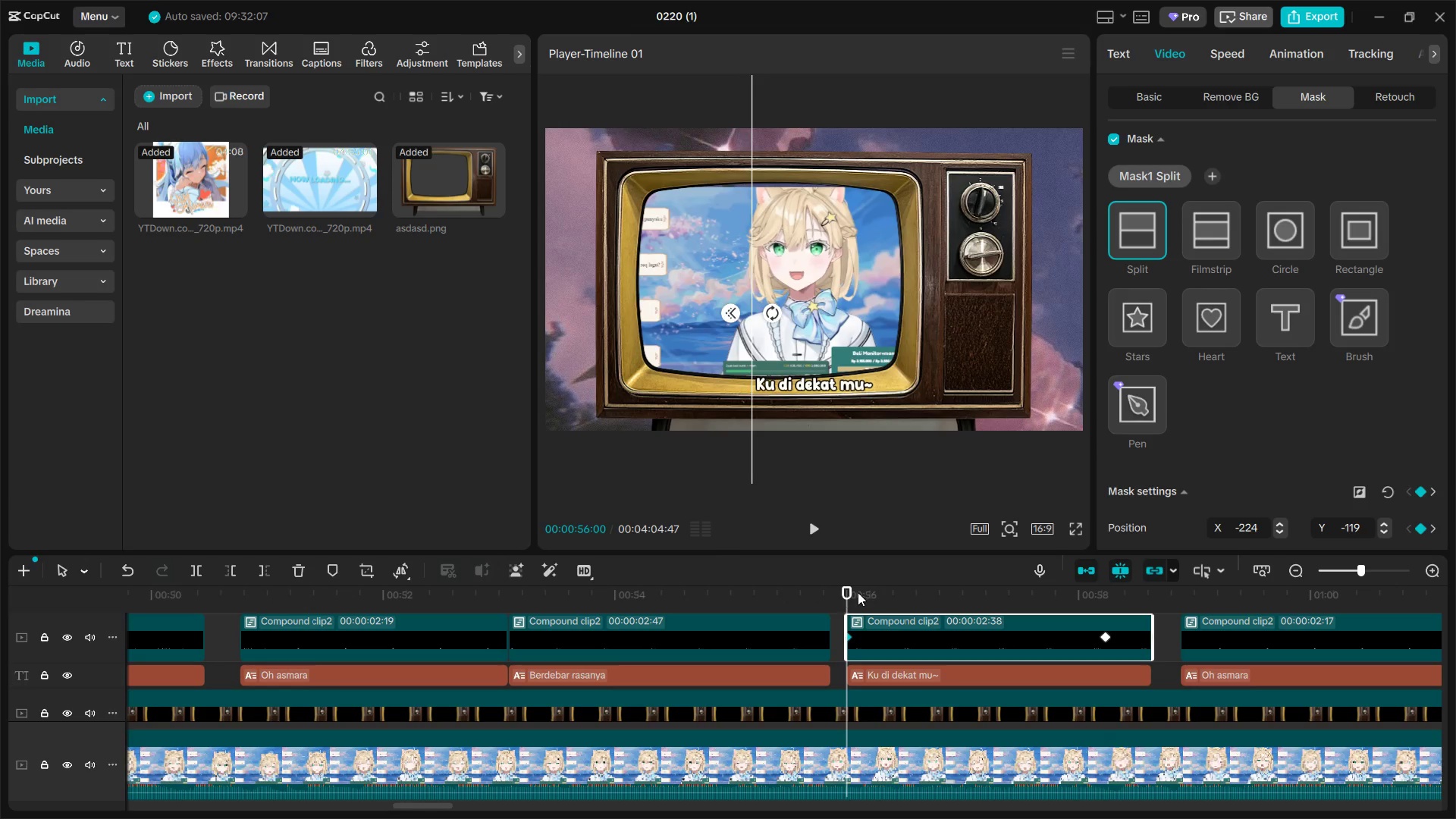 
key(Space)
 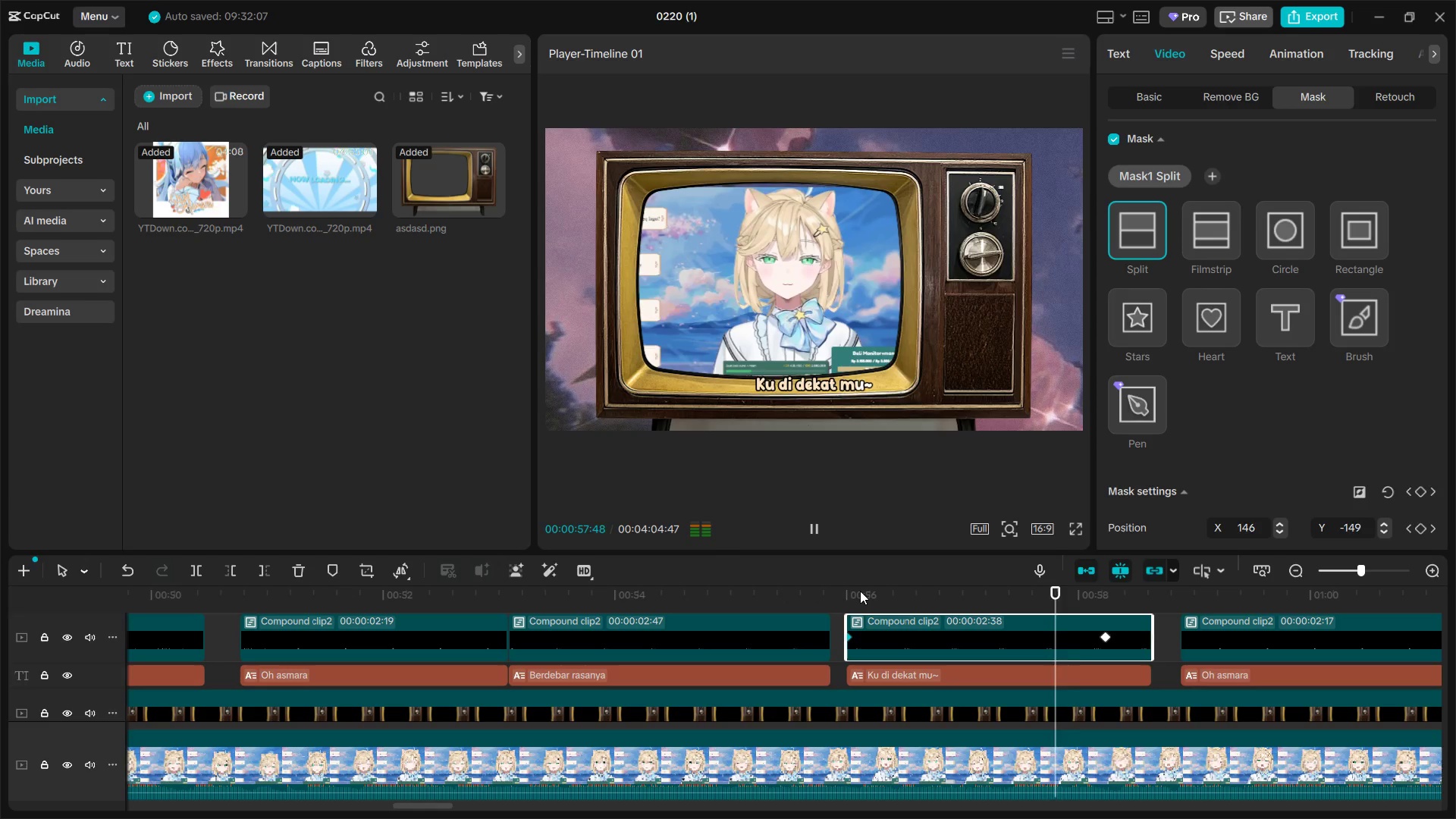 
key(Space)
 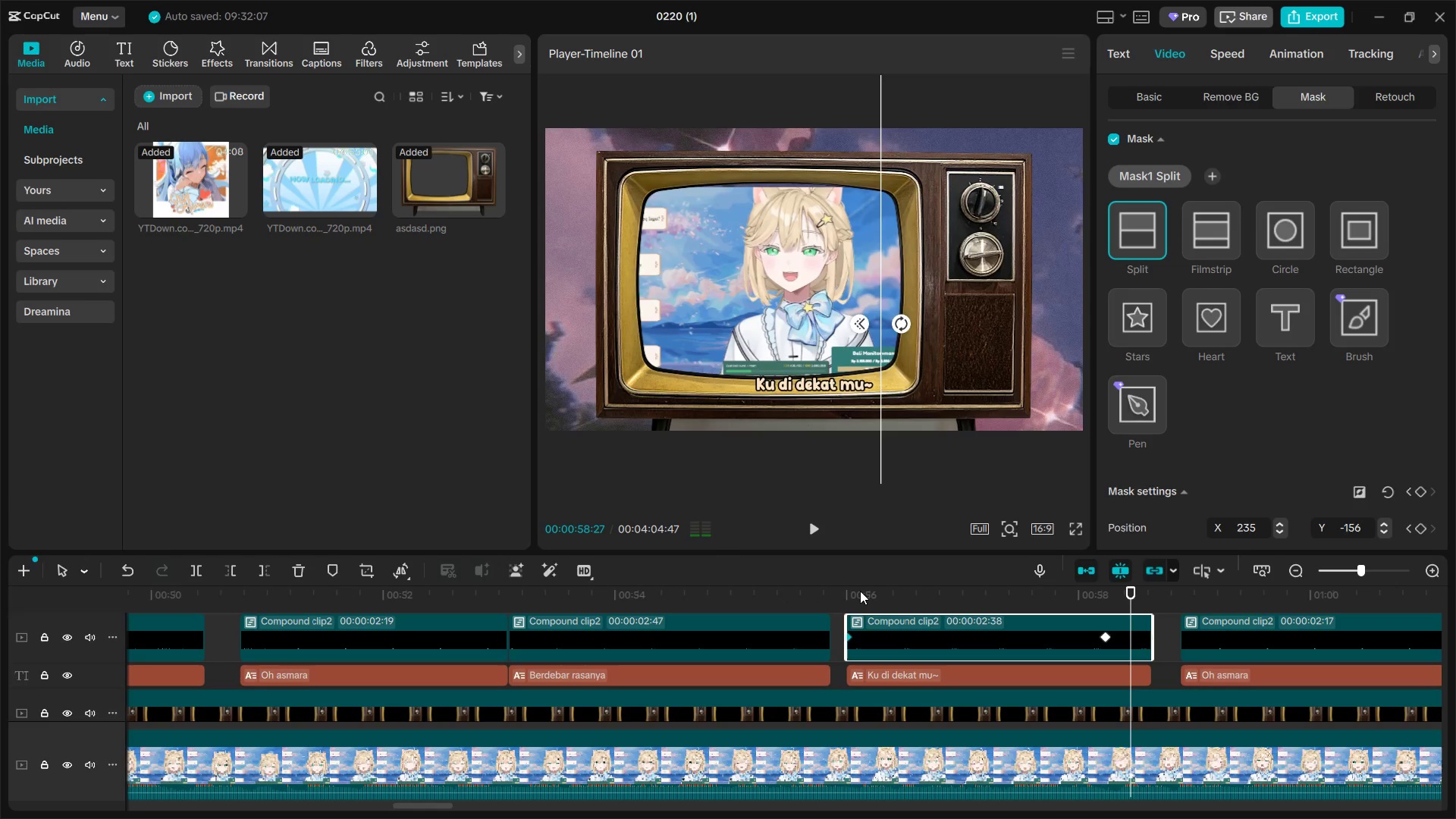 
key(Space)
 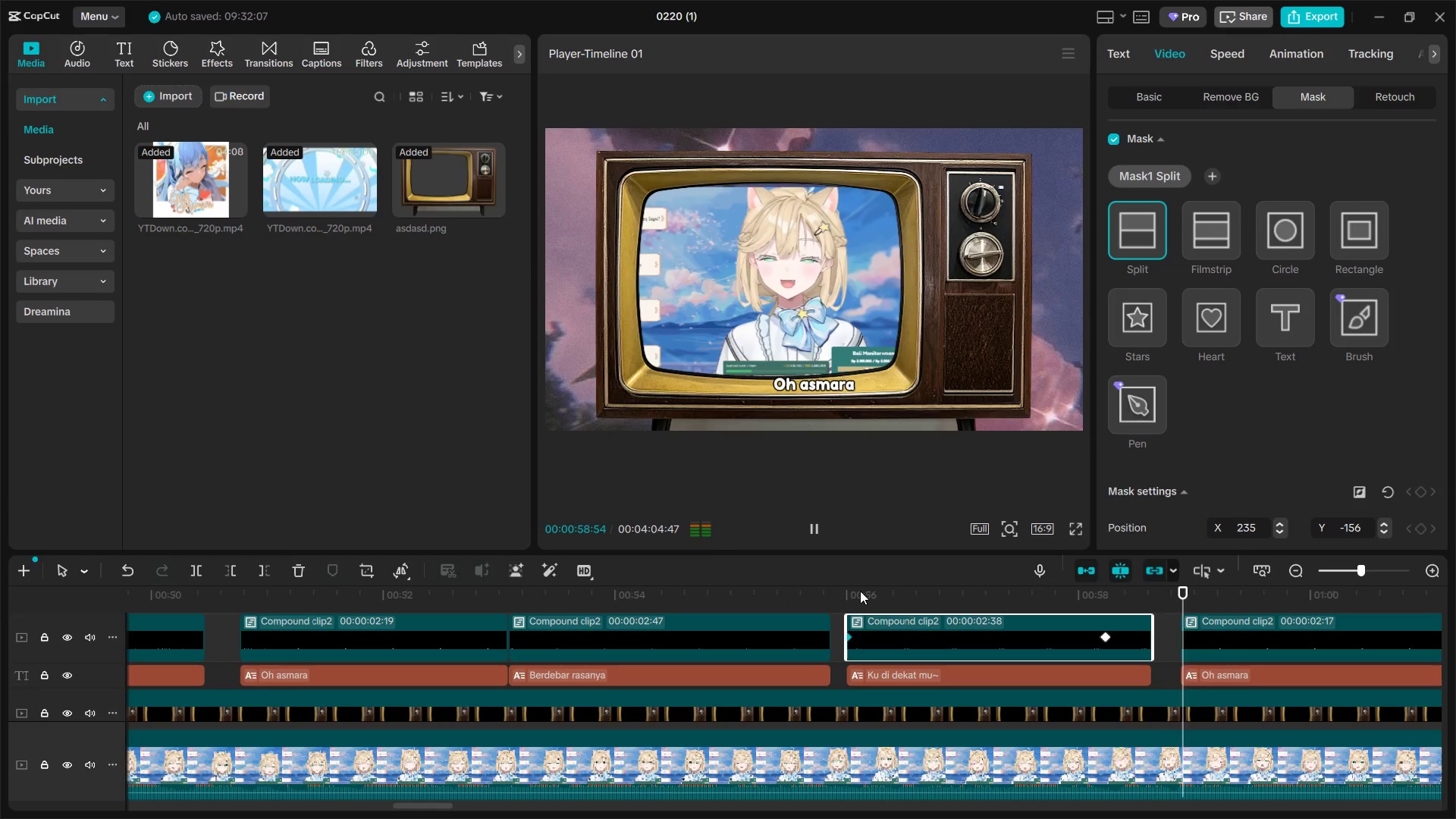 
key(Space)
 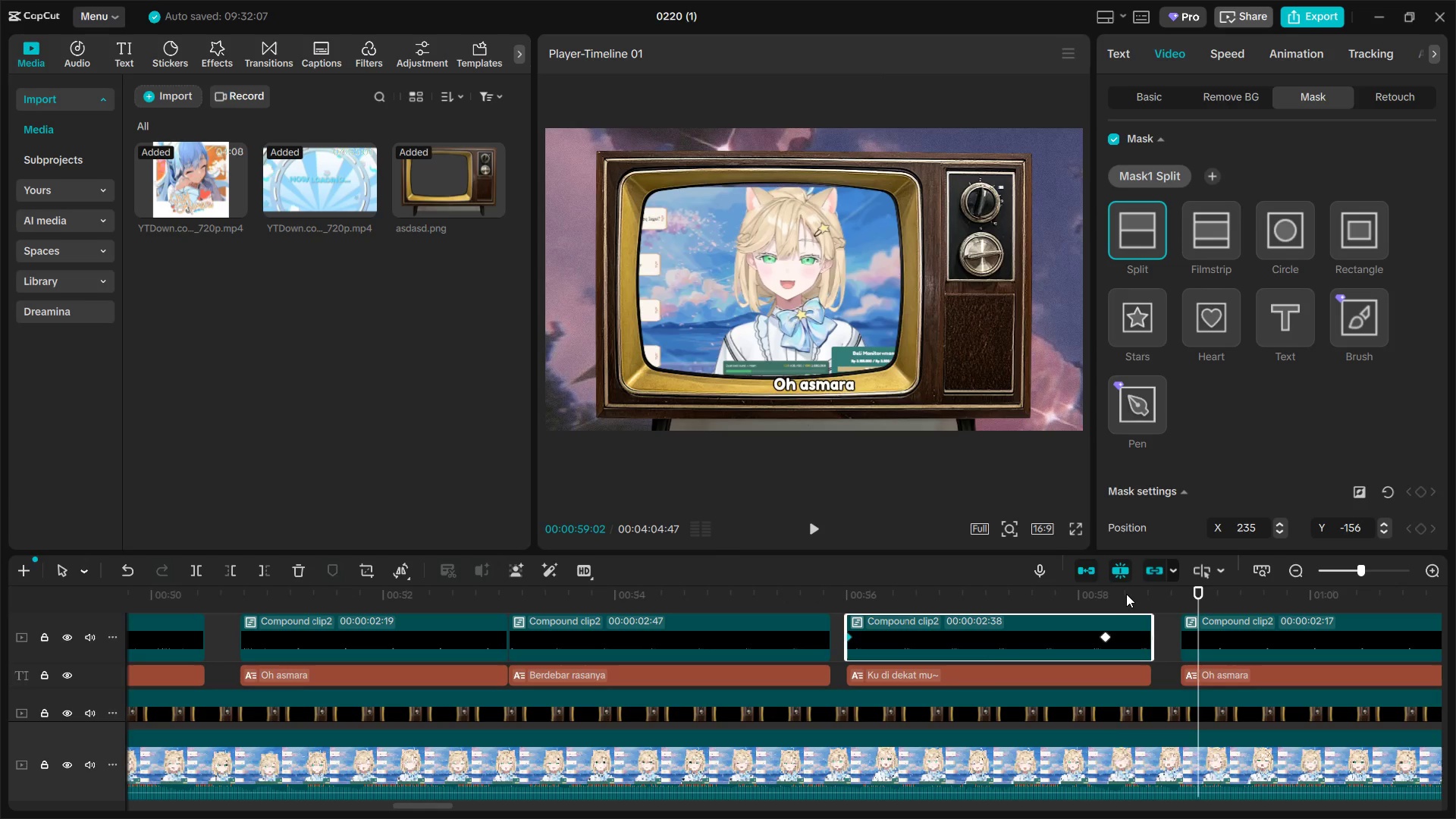 
key(Space)
 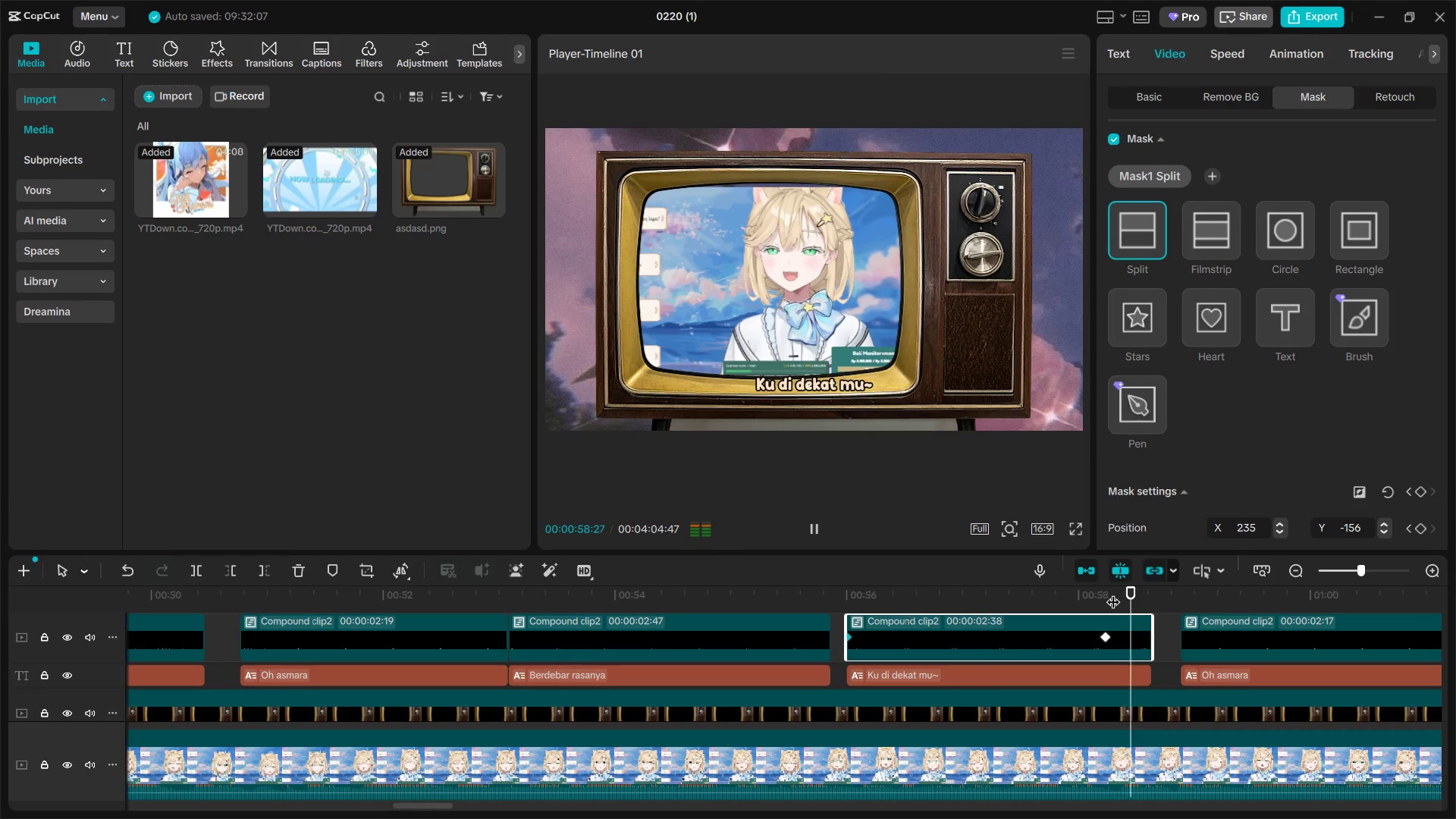 
key(Space)
 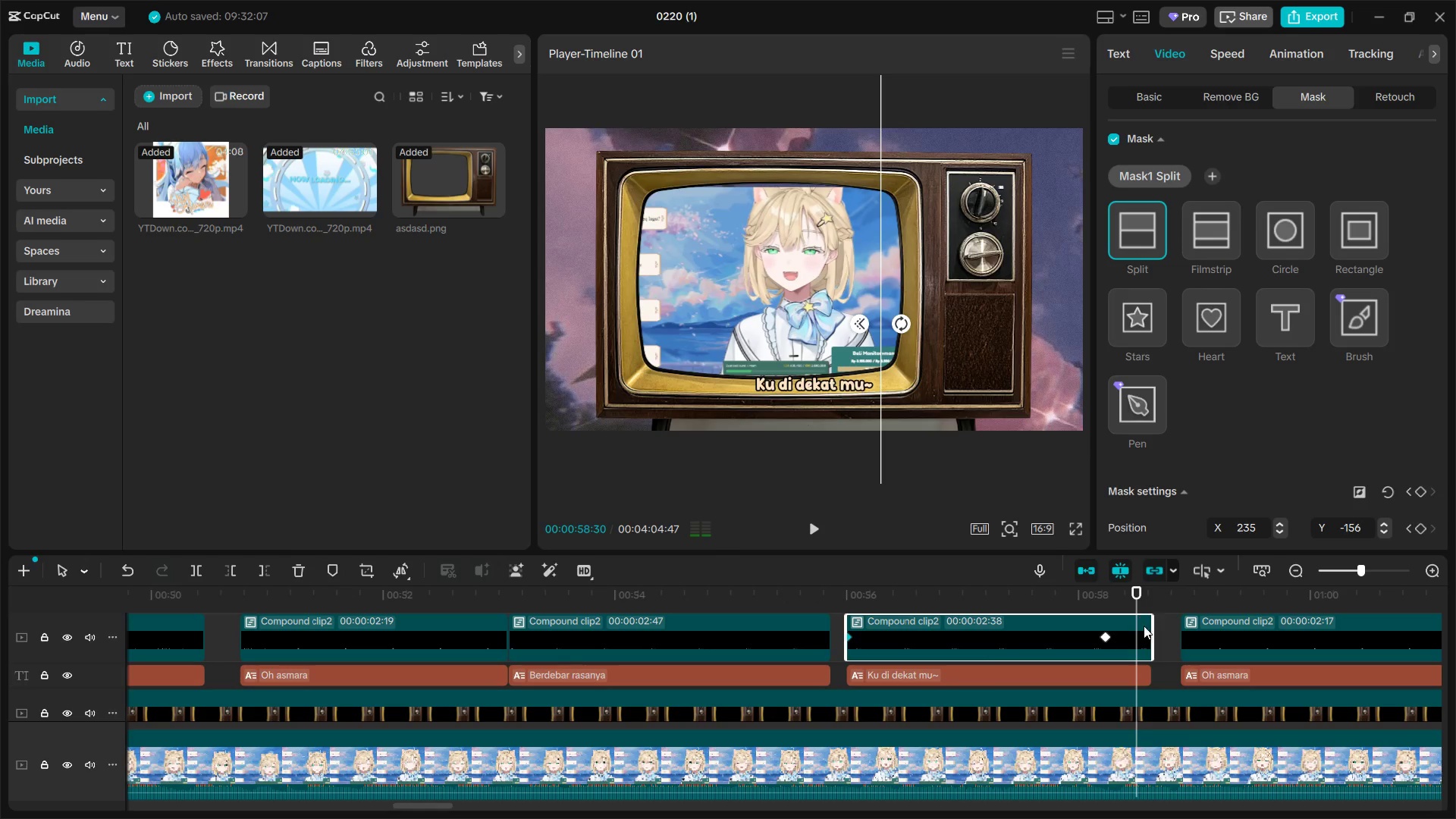 
left_click([1141, 632])
 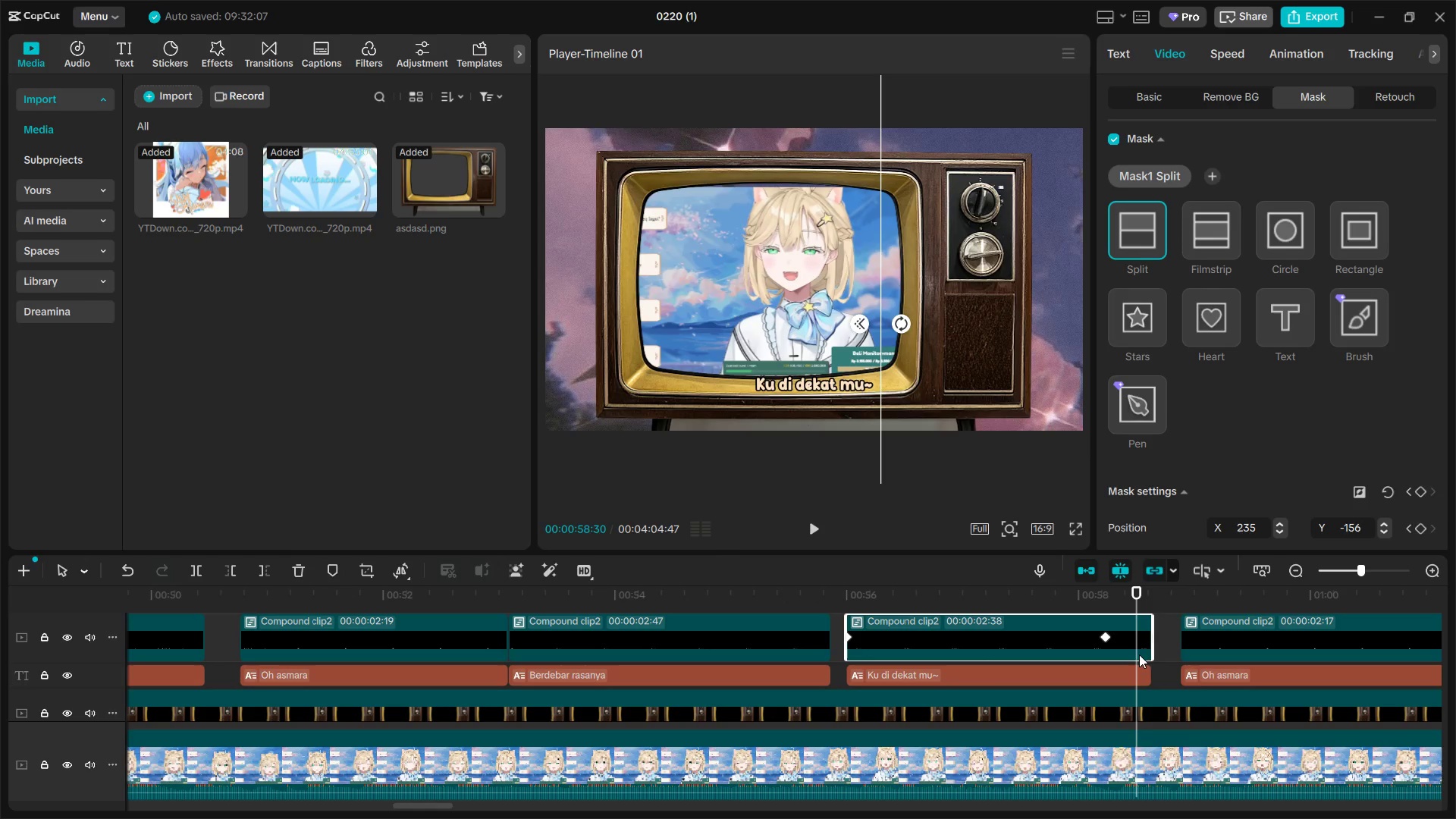 
key(W)
 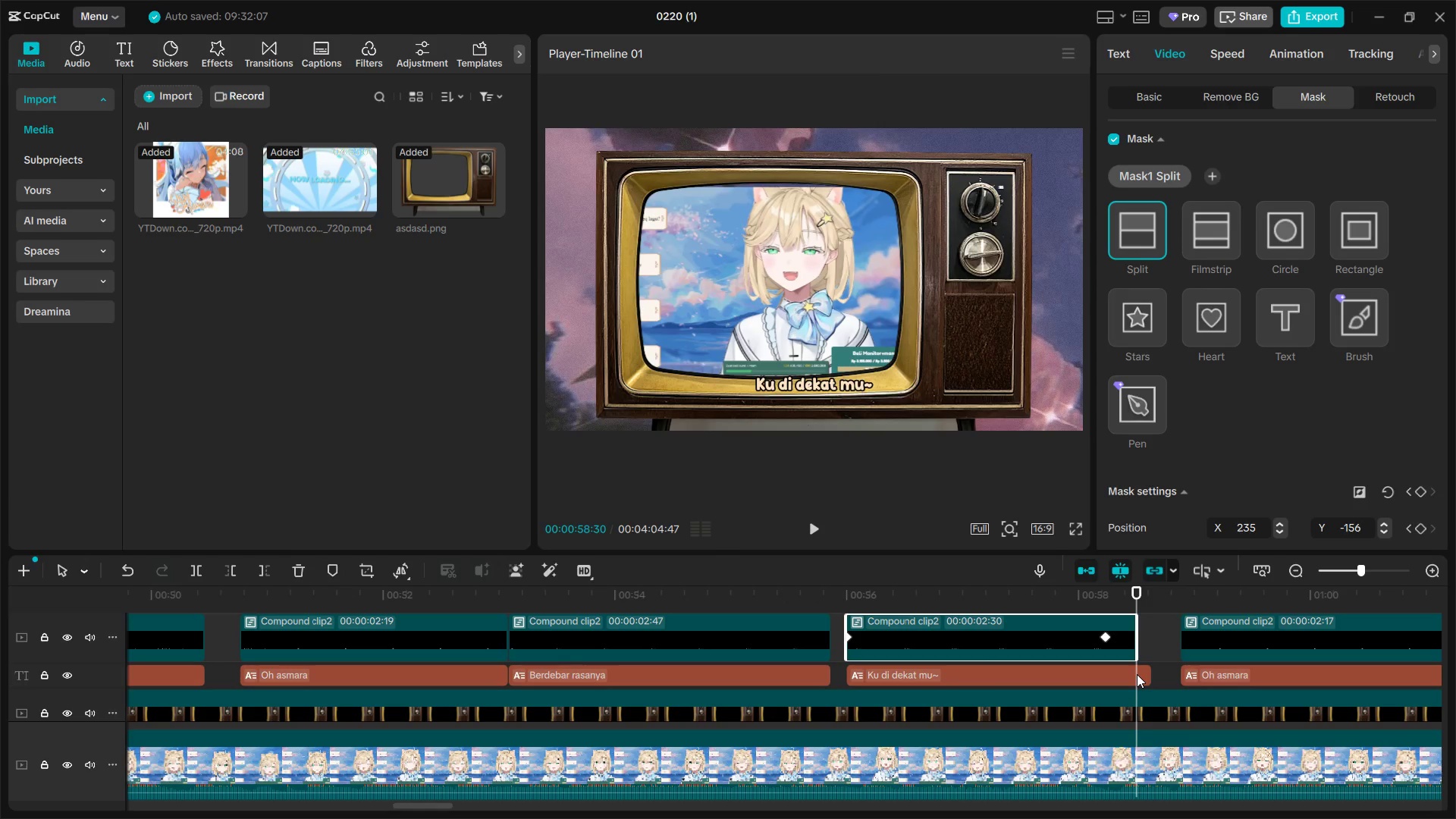 
double_click([1137, 674])
 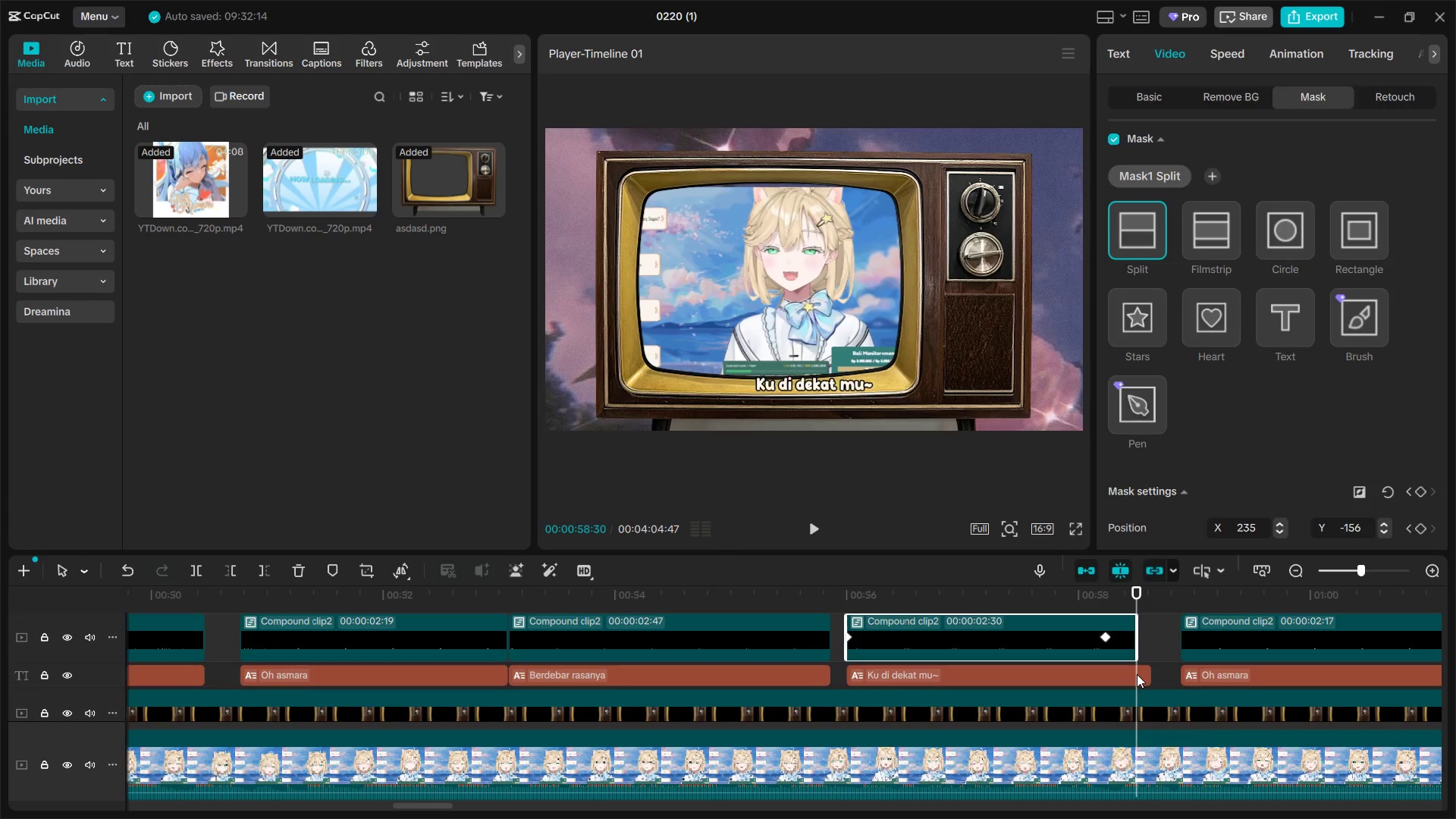 
key(W)
 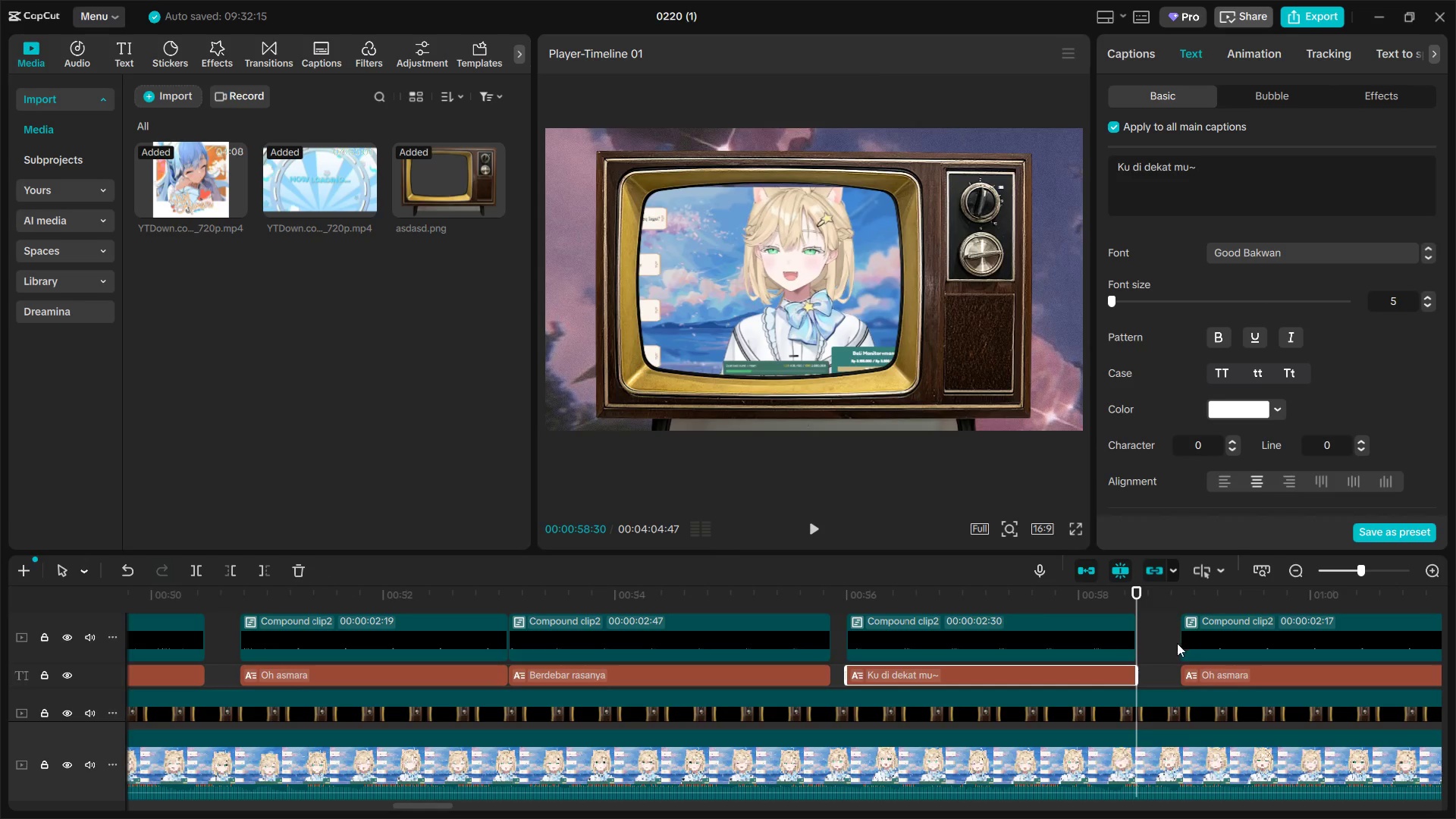 
left_click_drag(start_coordinate=[1174, 645], to_coordinate=[1189, 676])